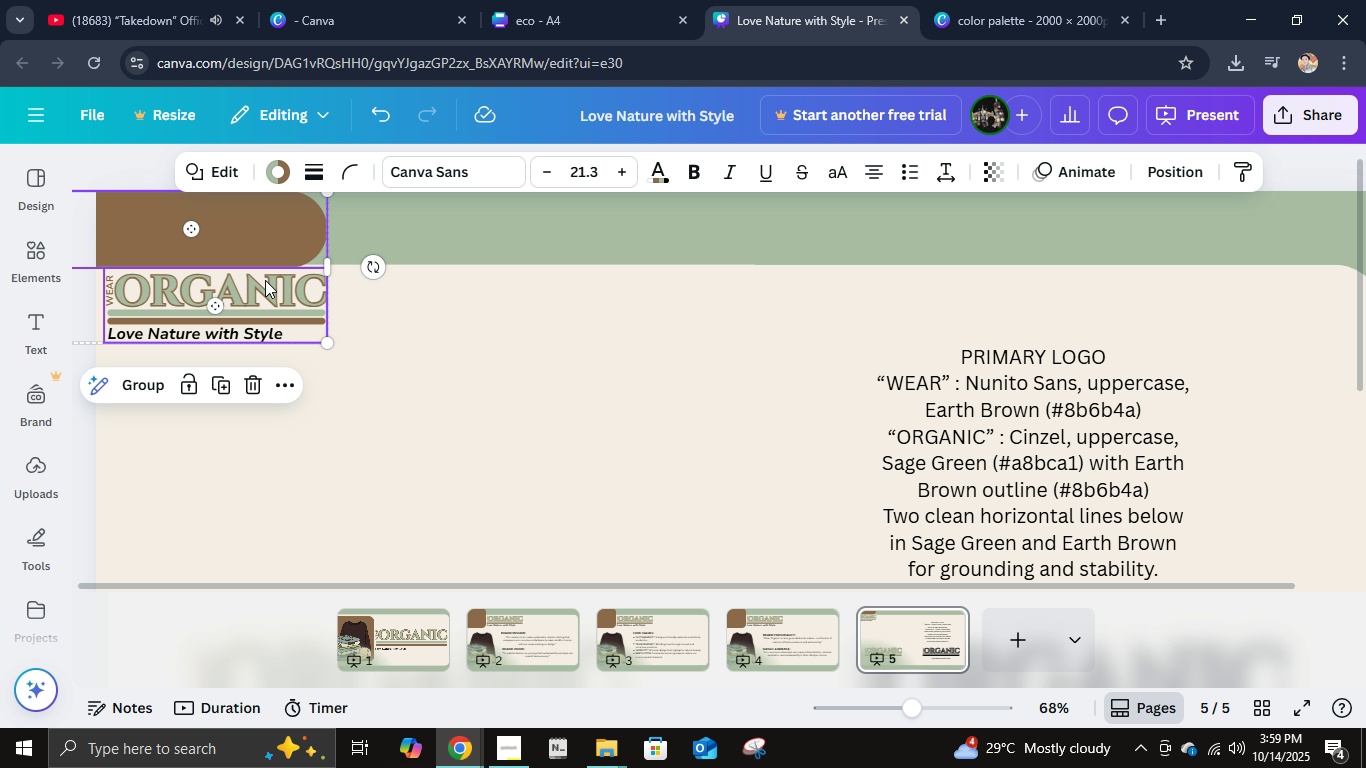 
scroll: coordinate [267, 290], scroll_direction: down, amount: 6.0
 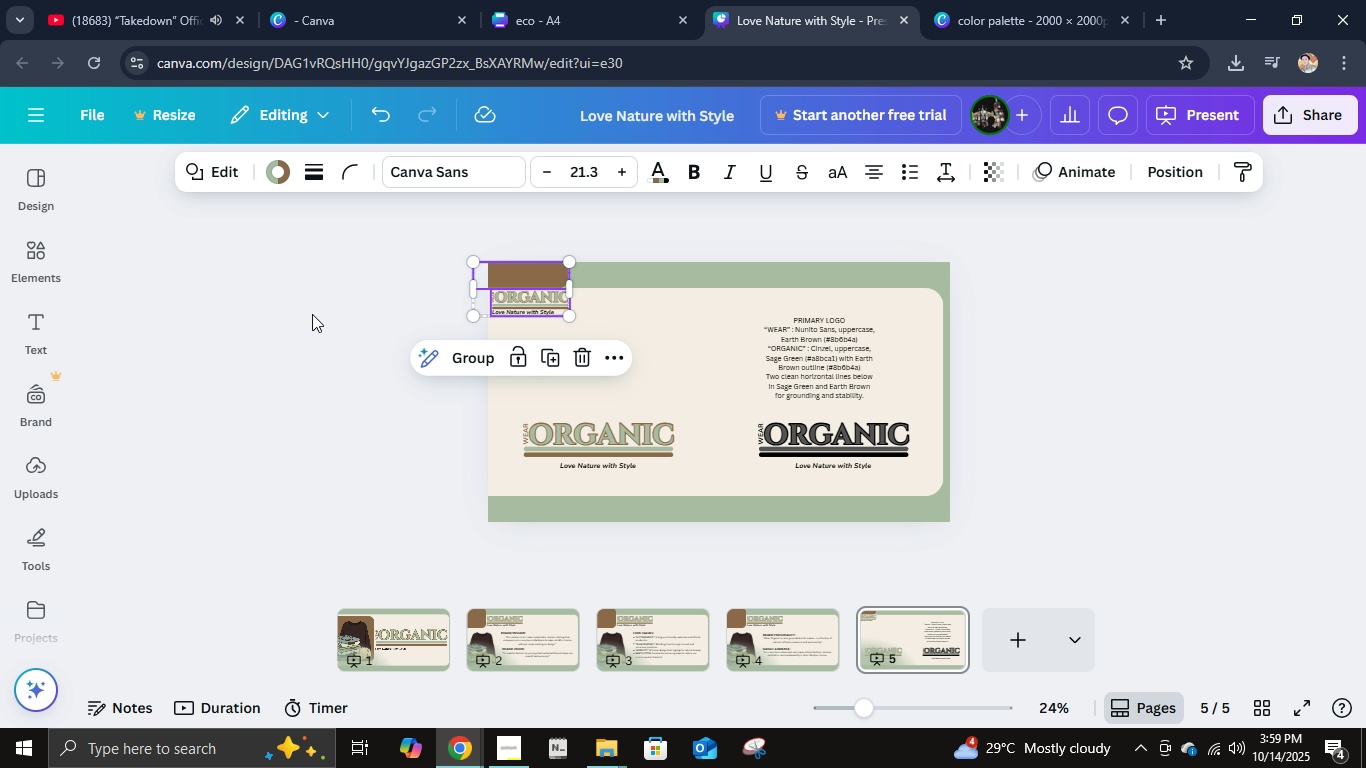 
key(Control+C)
 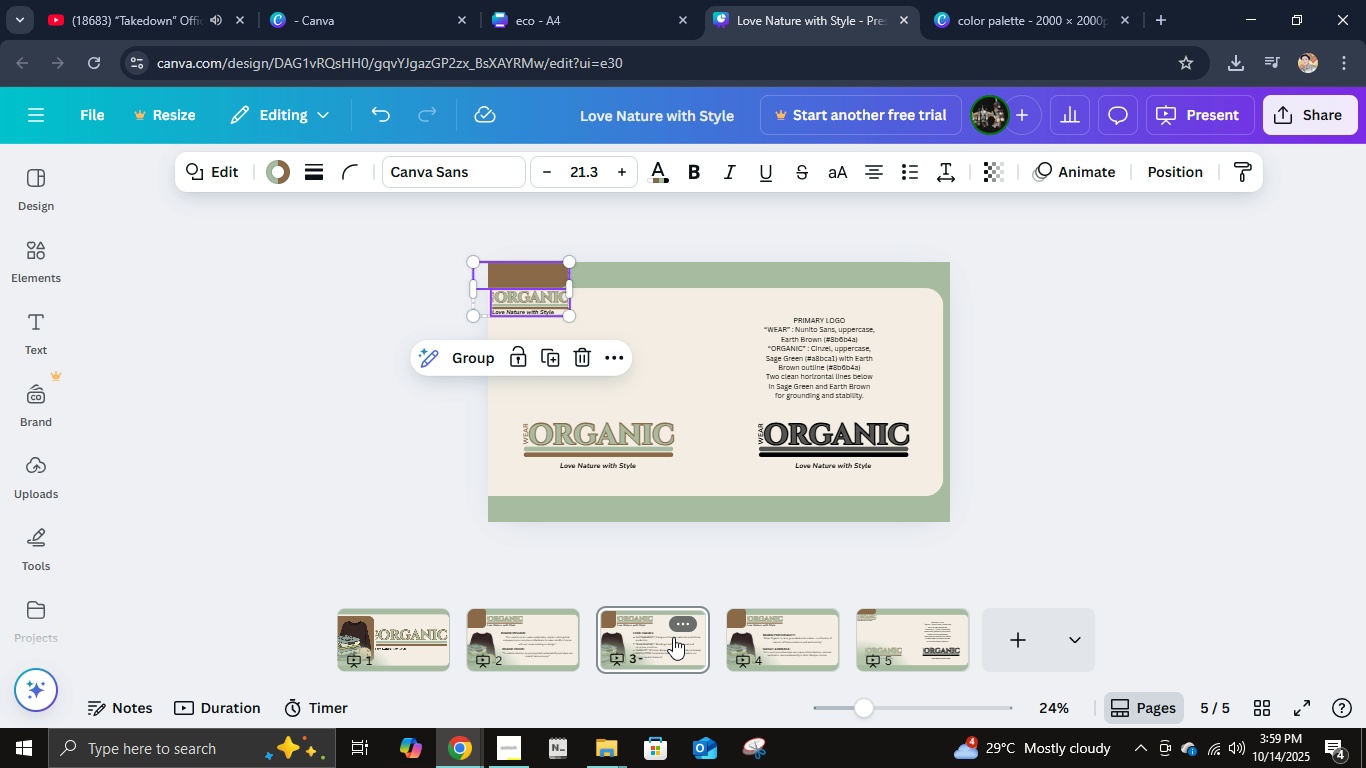 
double_click([739, 641])
 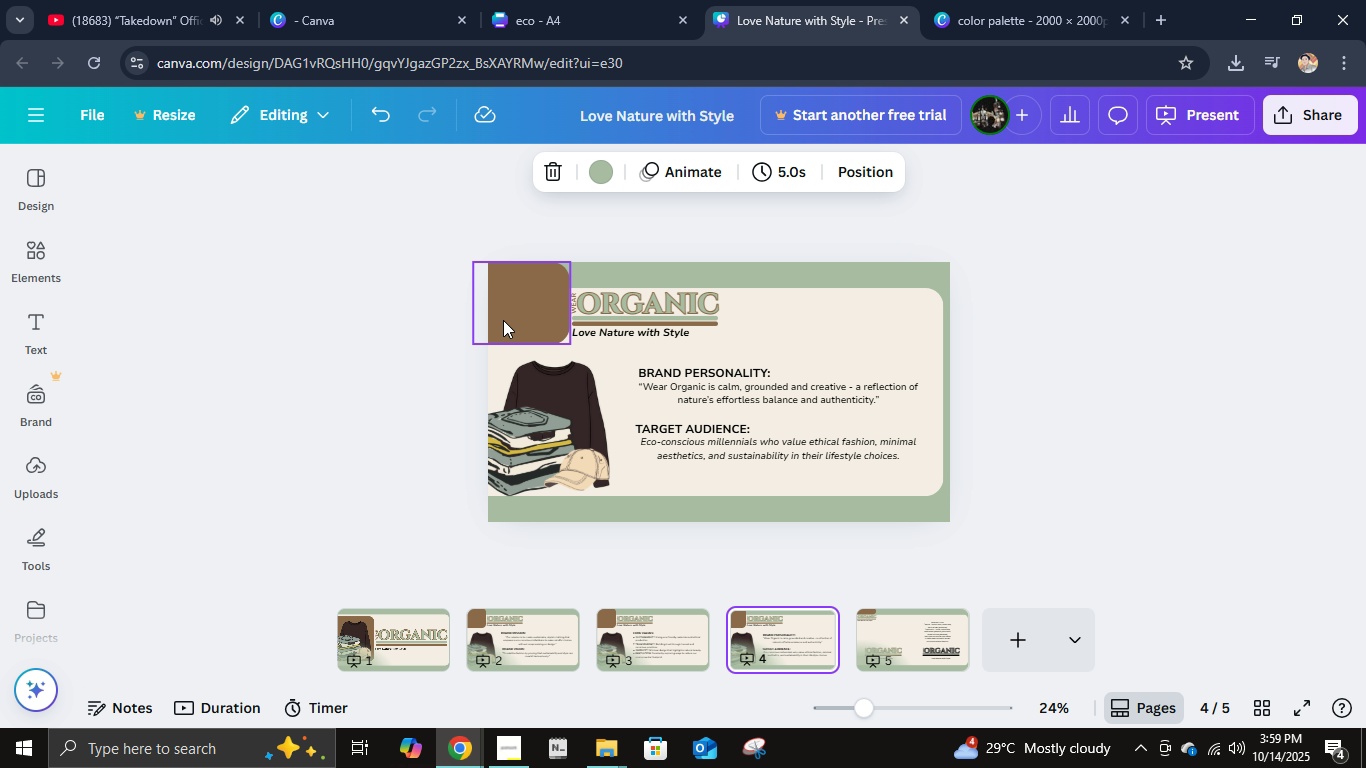 
left_click([503, 320])
 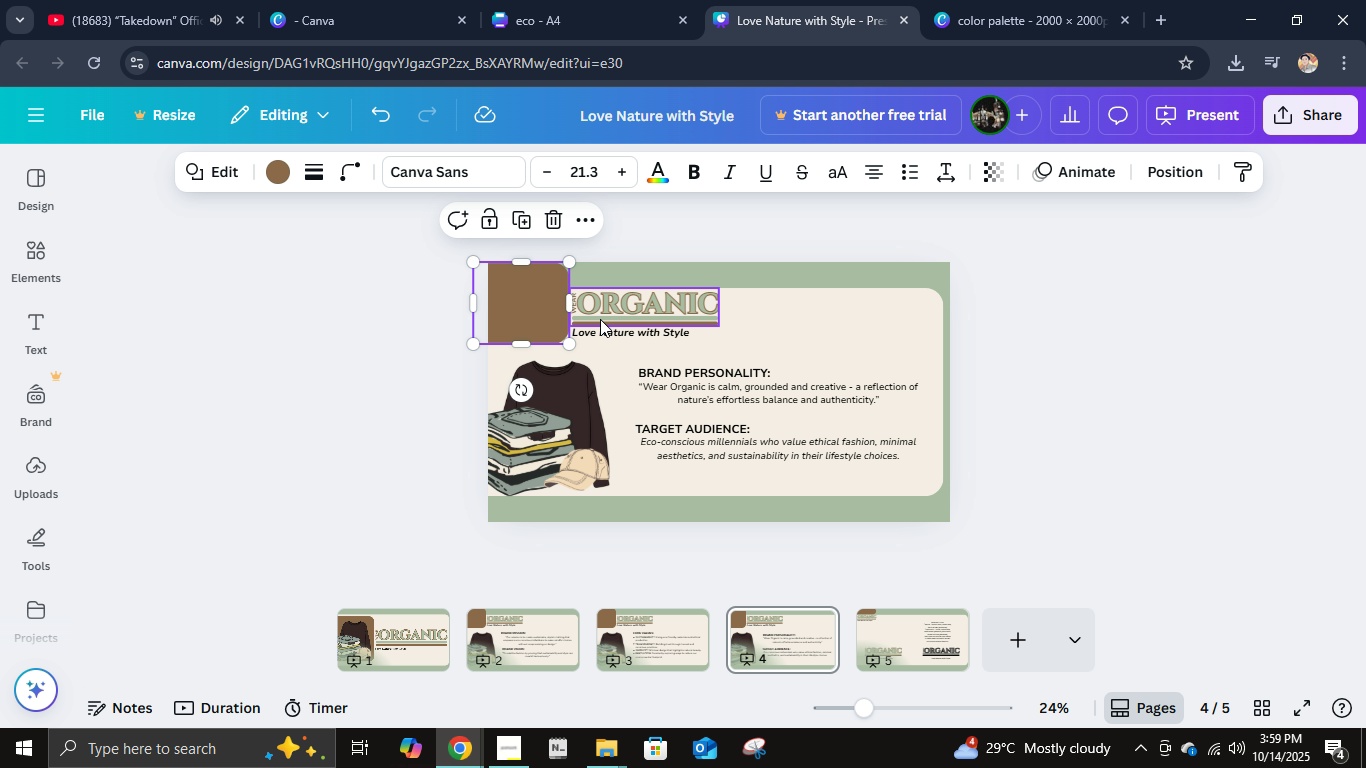 
hold_key(key=ShiftLeft, duration=1.02)
left_click([605, 316])
 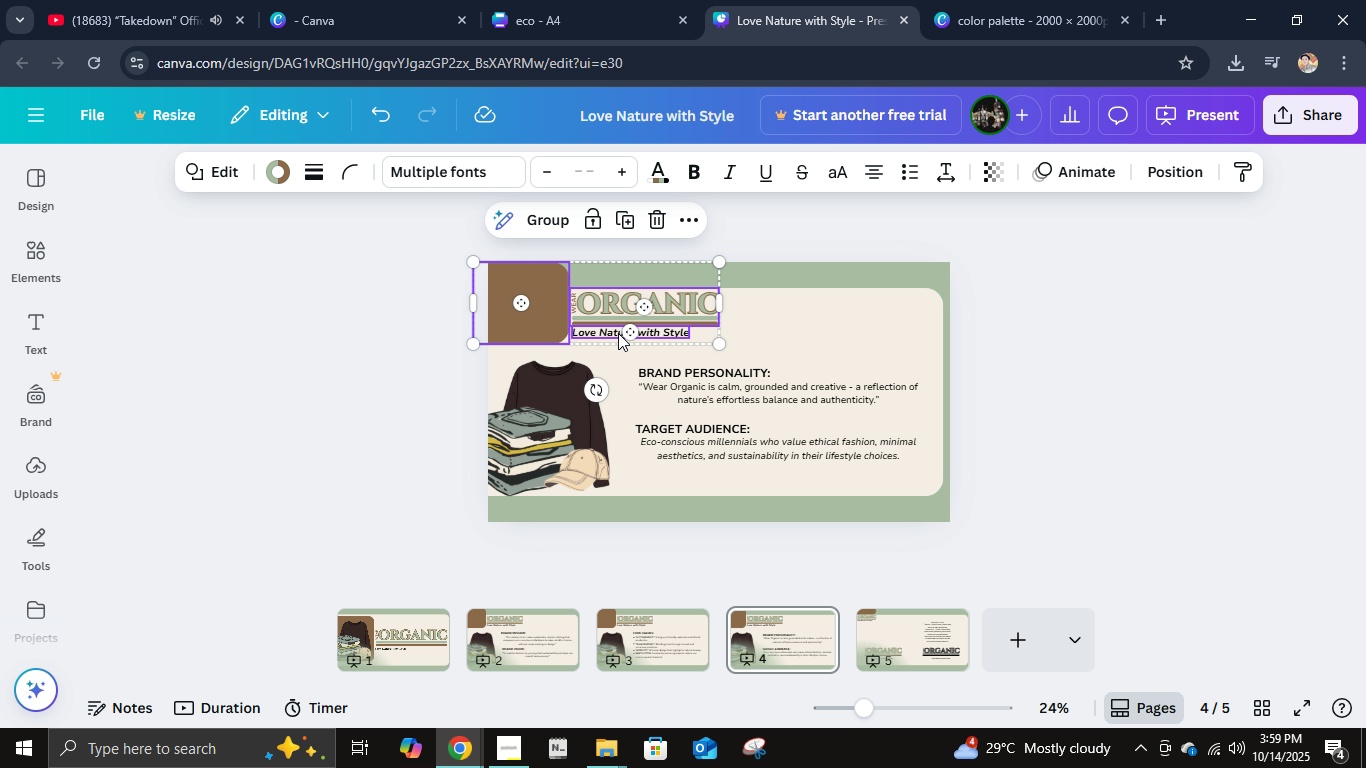 
left_click([618, 333])
 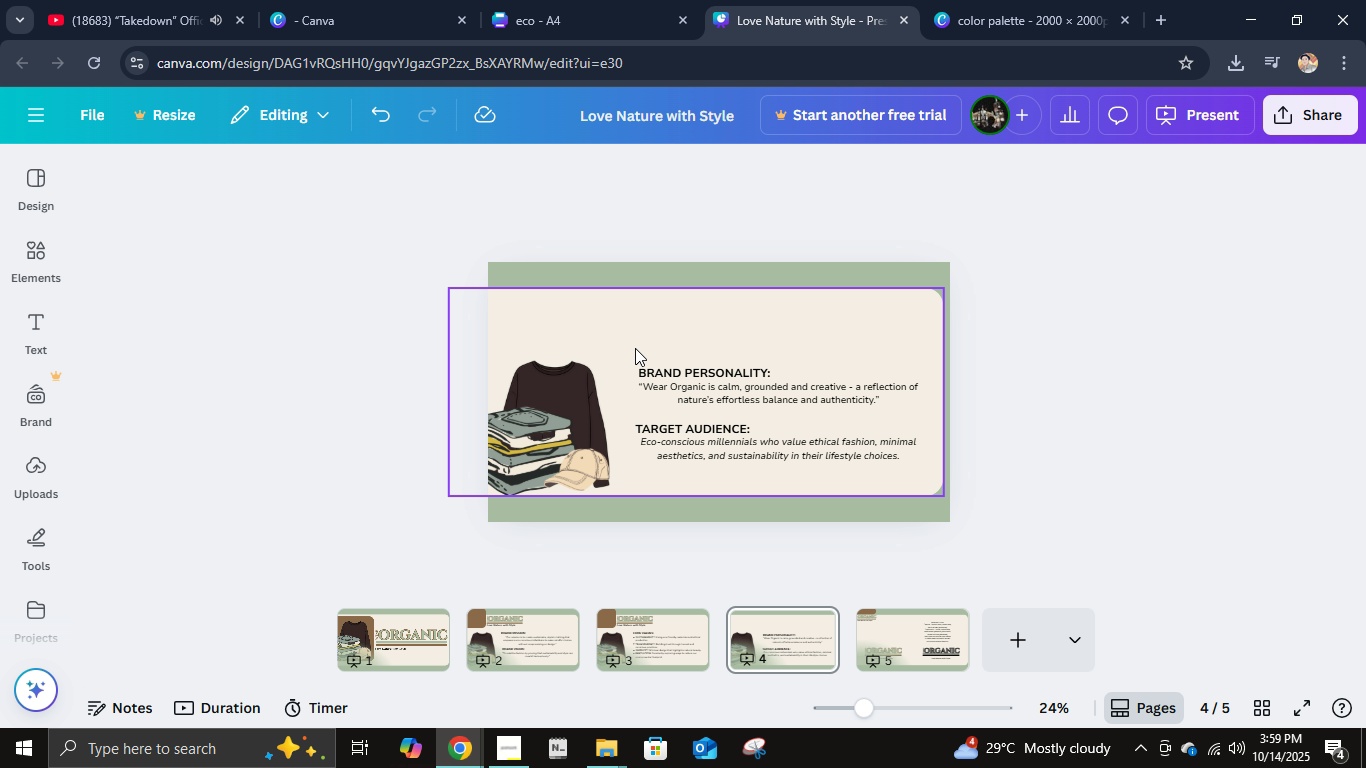 
key(Delete)
 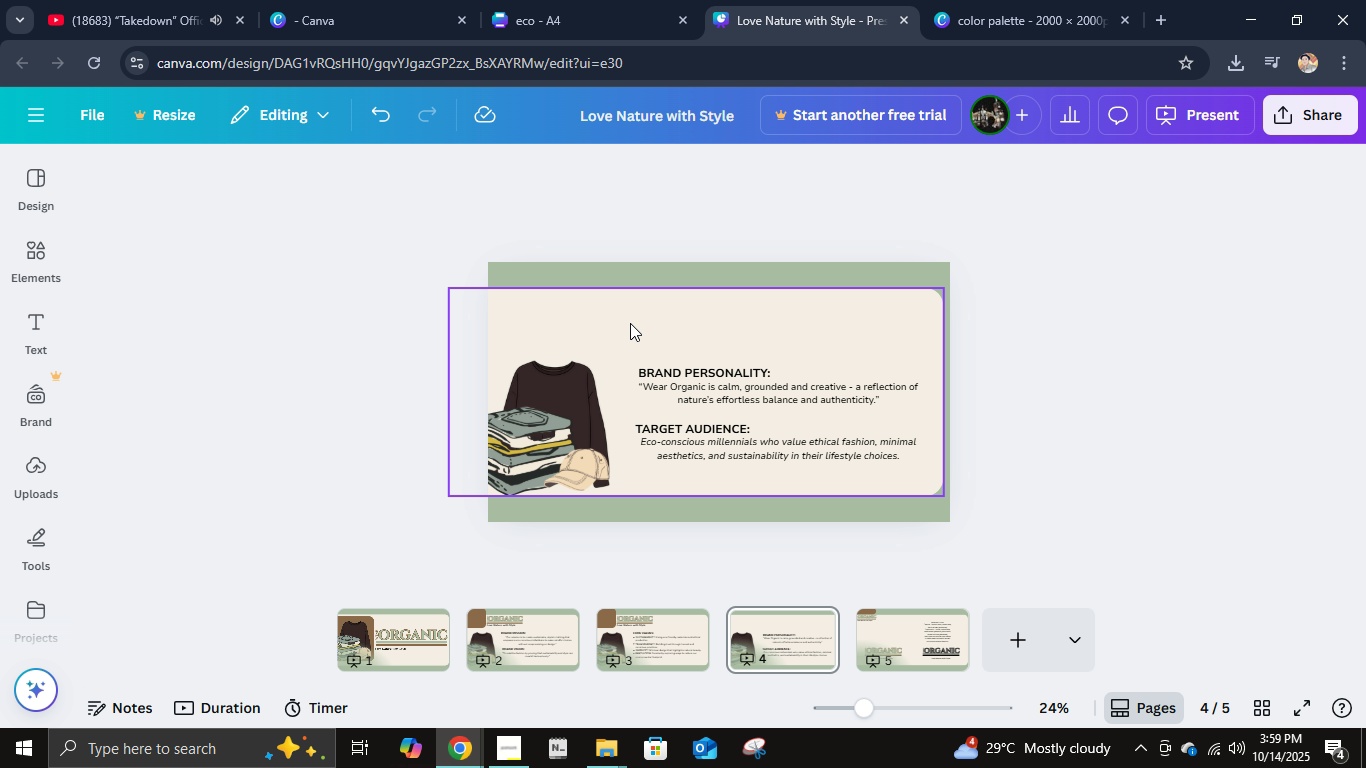 
key(Control+ControlLeft)
 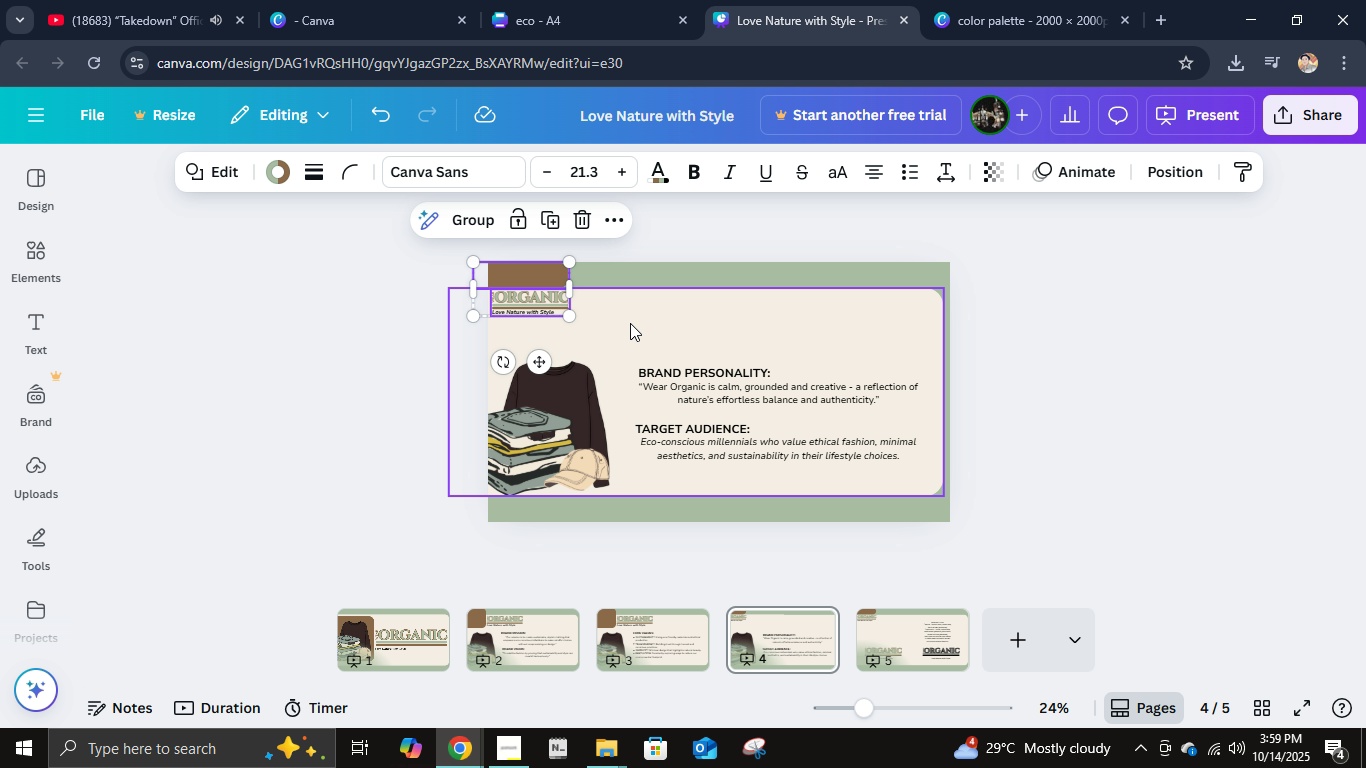 
key(Control+V)
 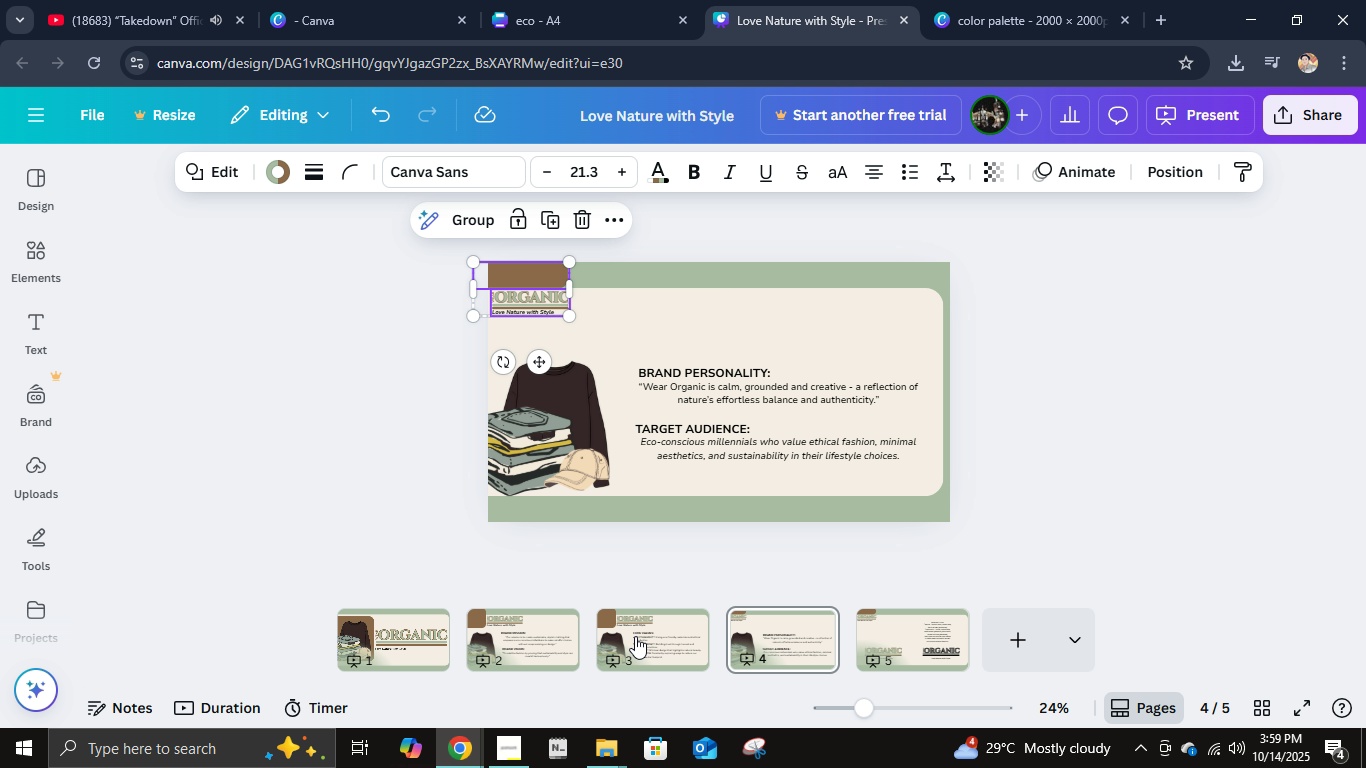 
left_click([635, 636])
 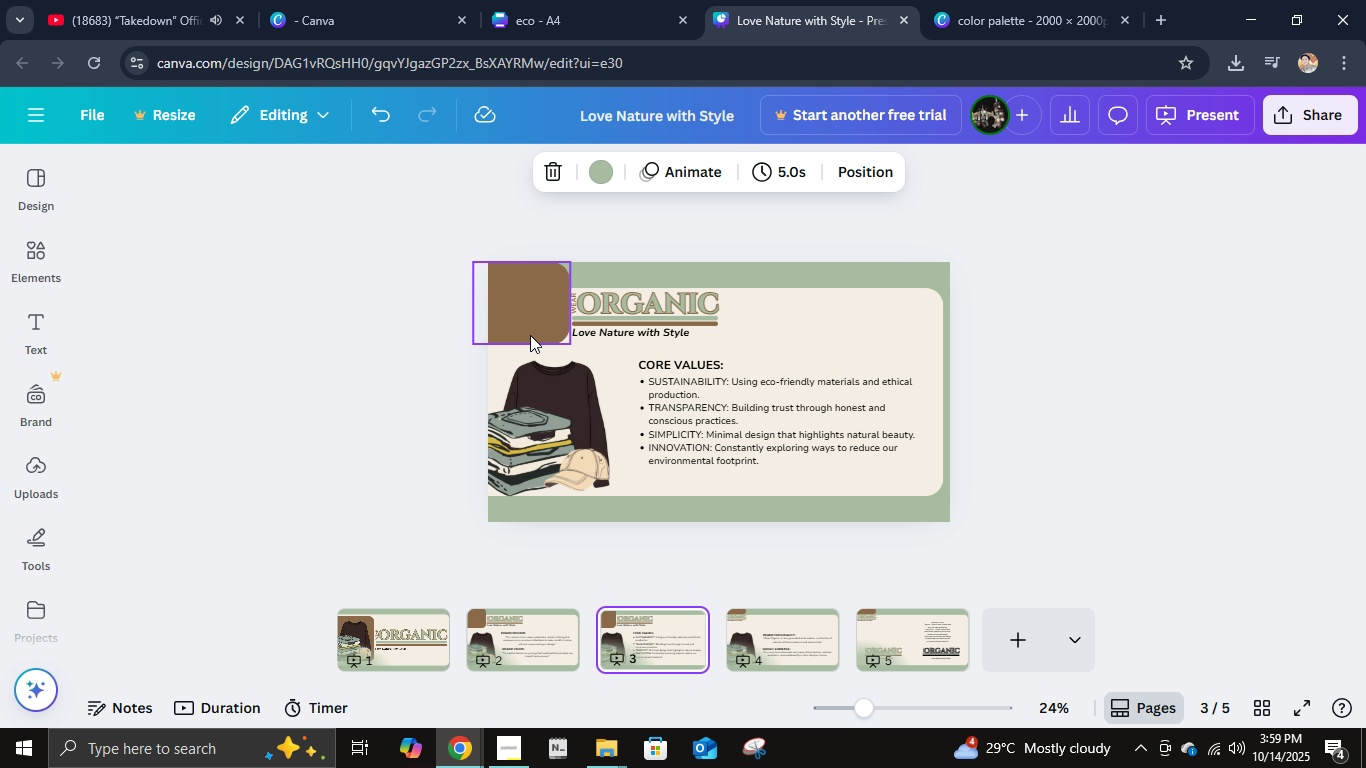 
left_click([527, 328])
 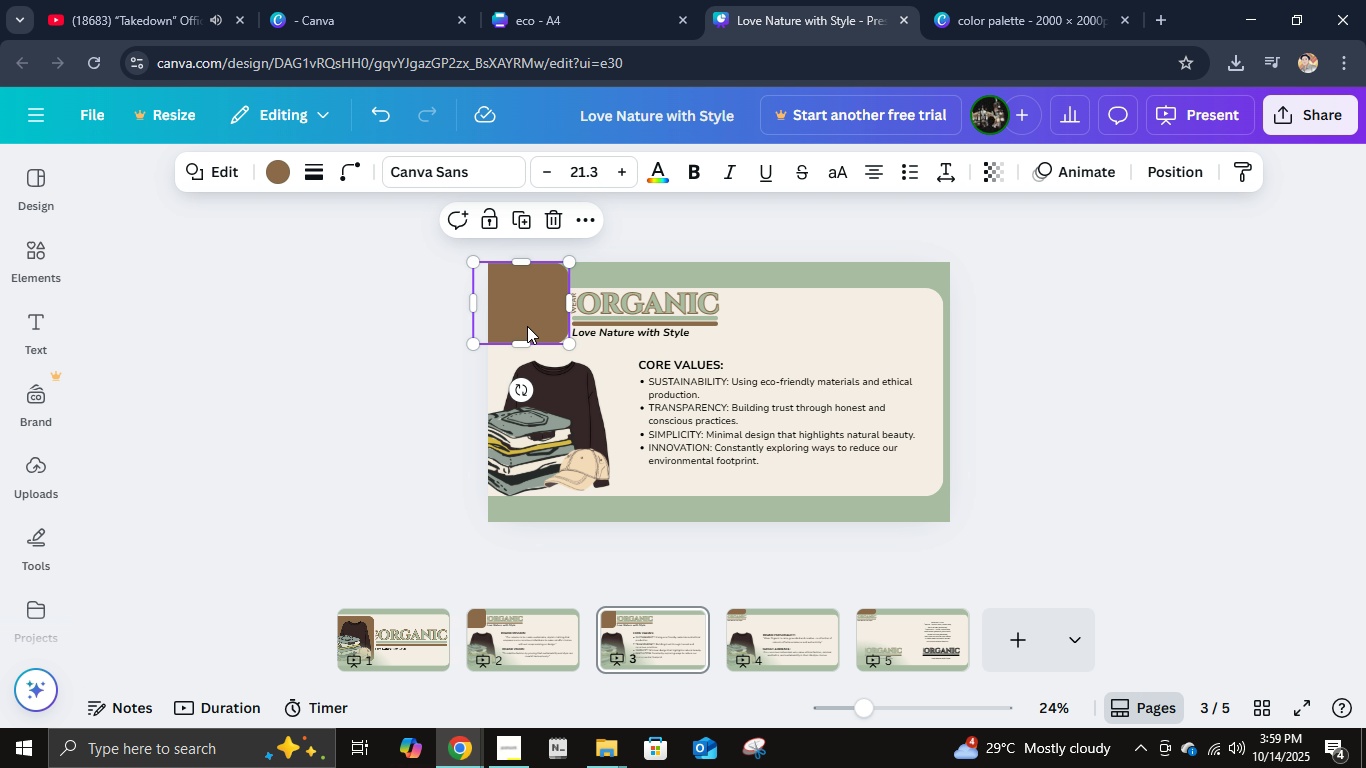 
hold_key(key=ShiftLeft, duration=1.21)
double_click([616, 316])
 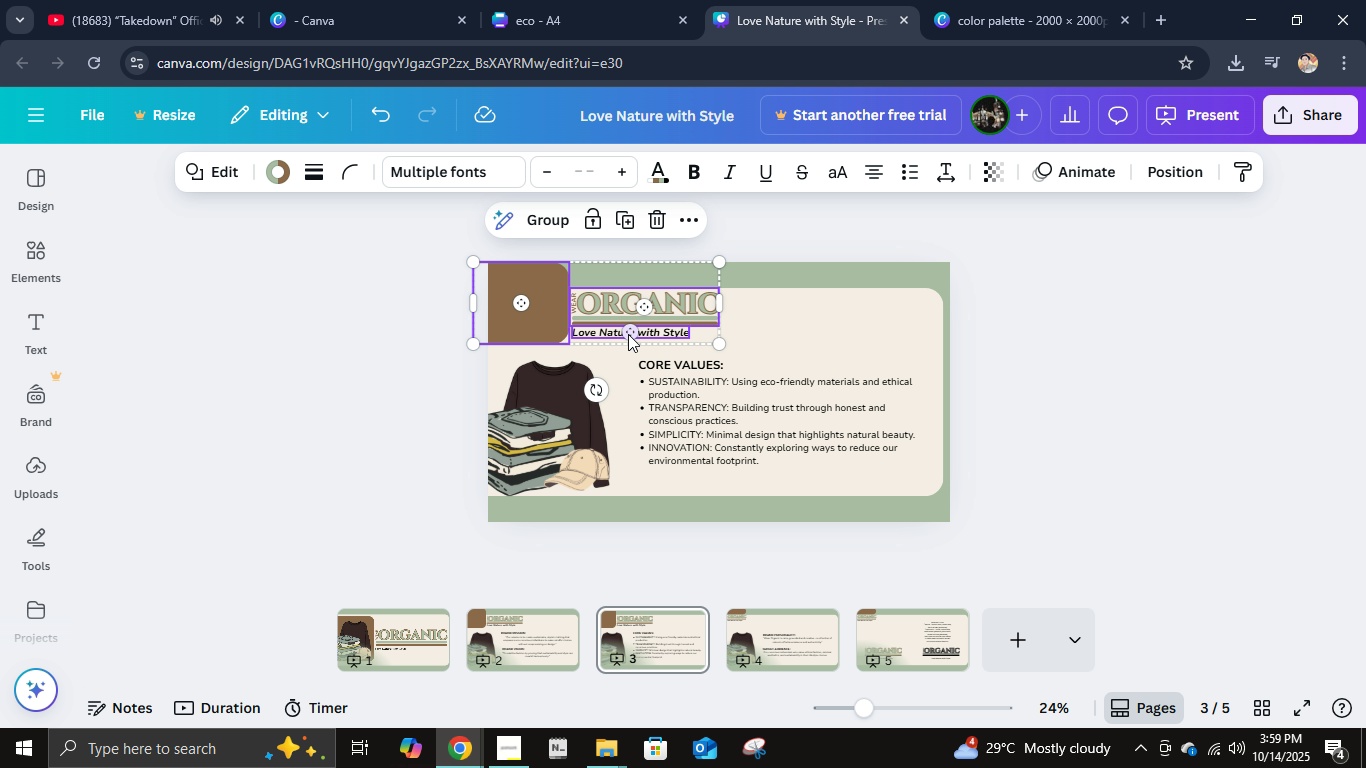 
left_click([628, 334])
 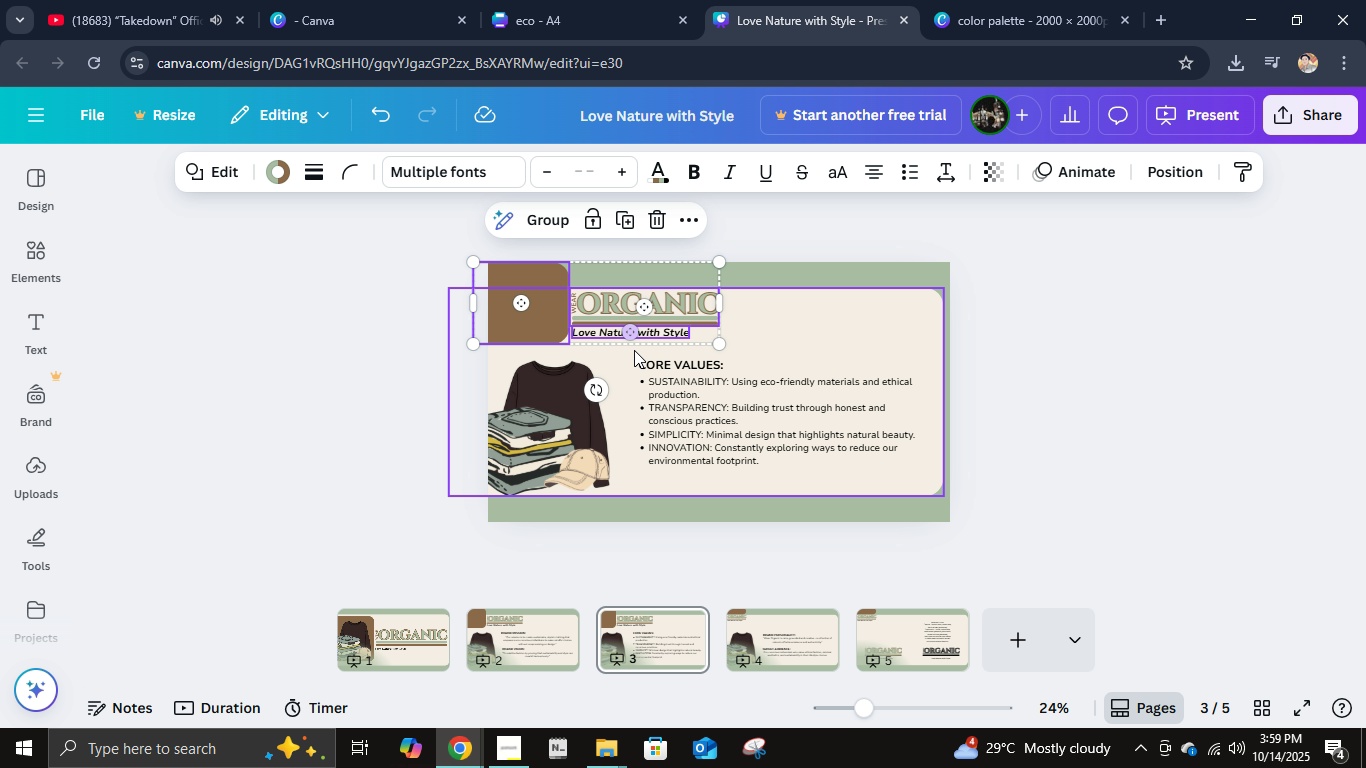 
key(Delete)
 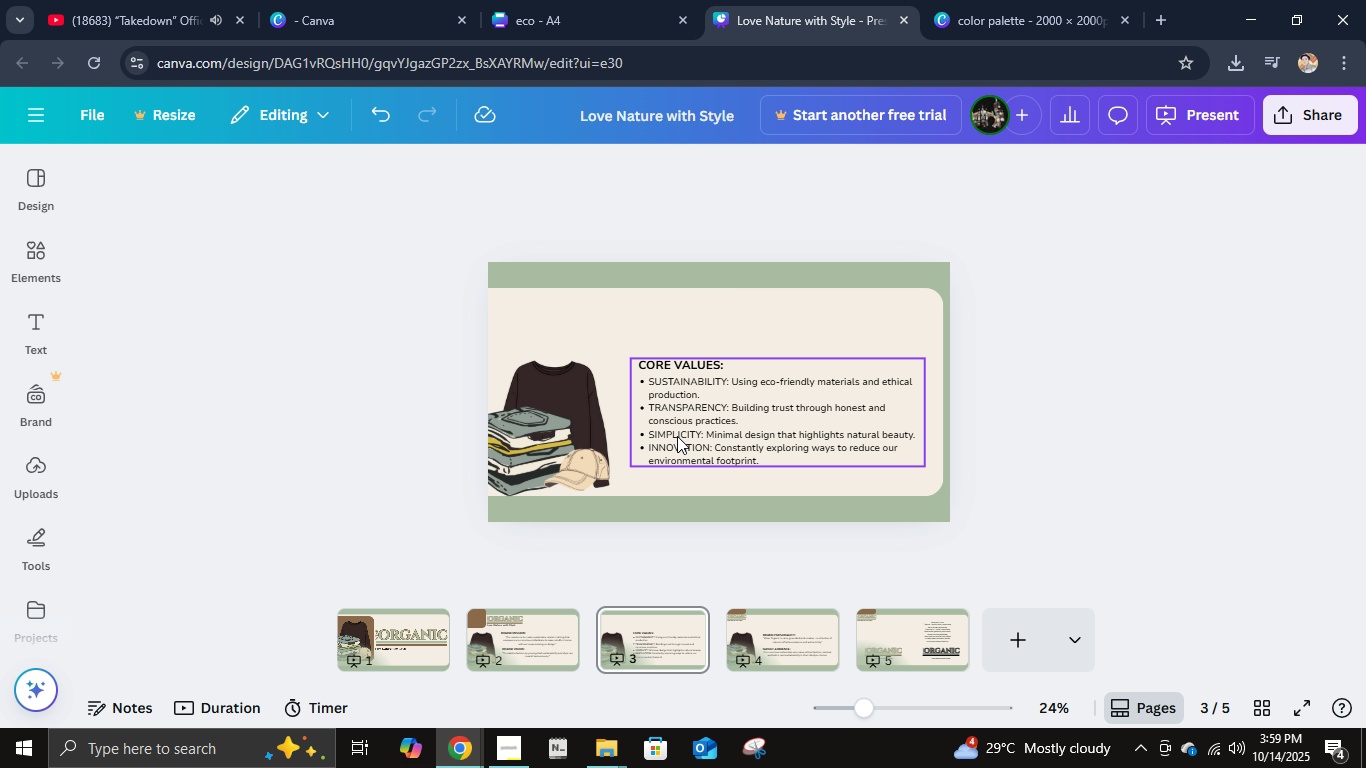 
key(Control+V)
 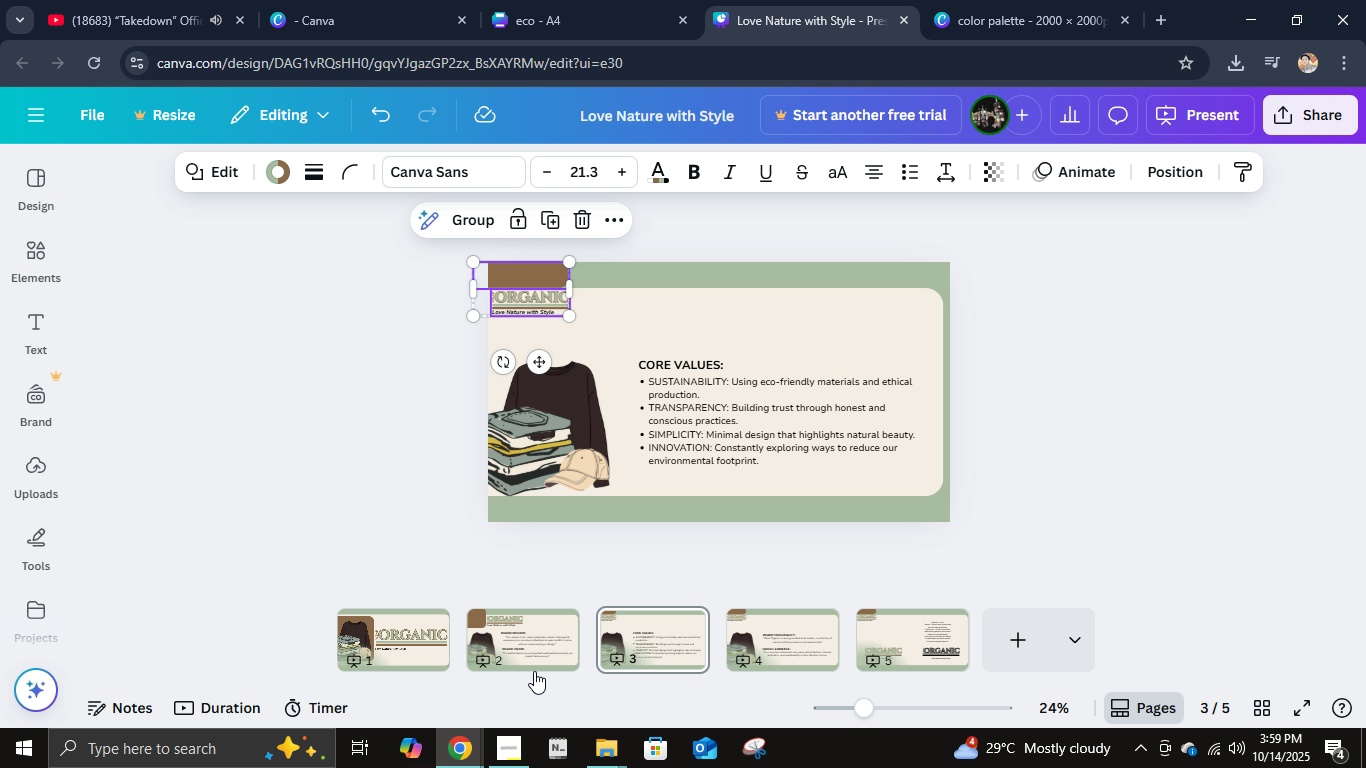 
left_click([530, 671])
 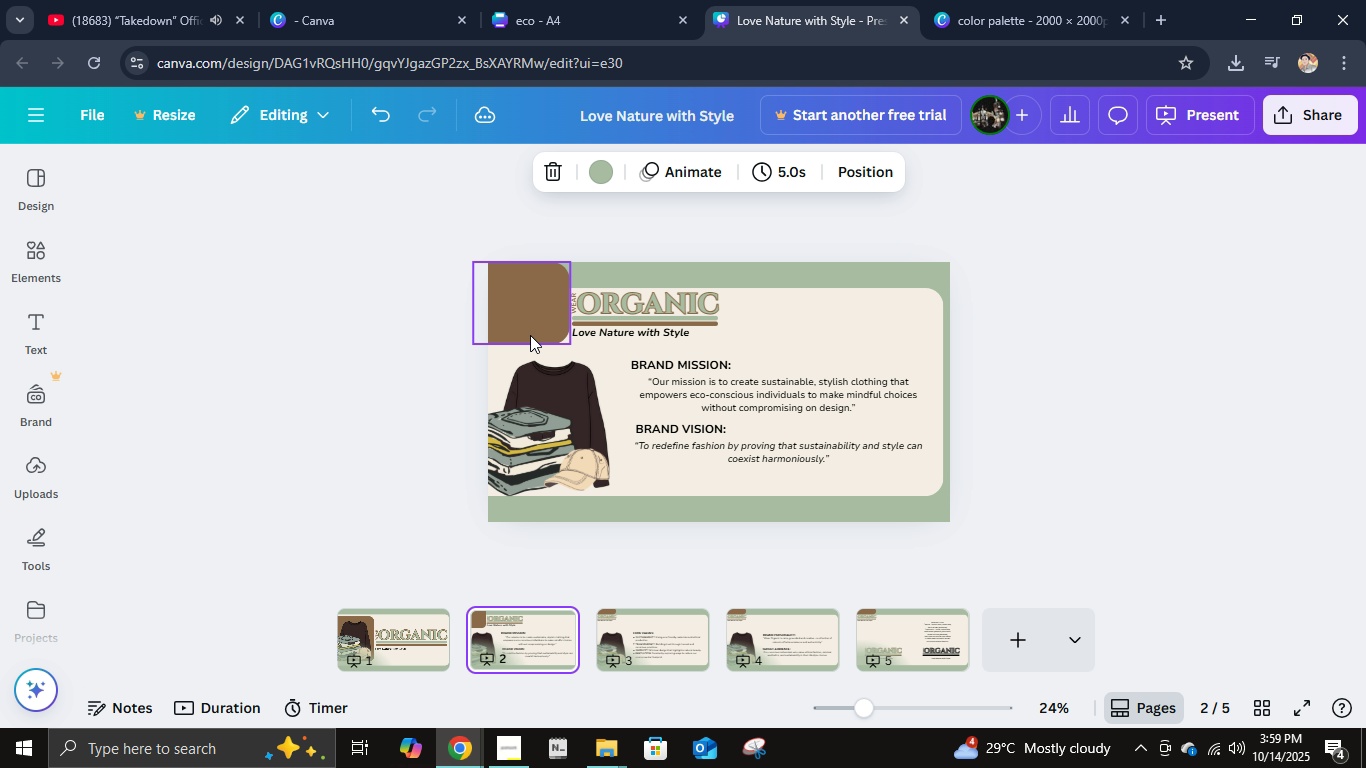 
left_click([529, 332])
 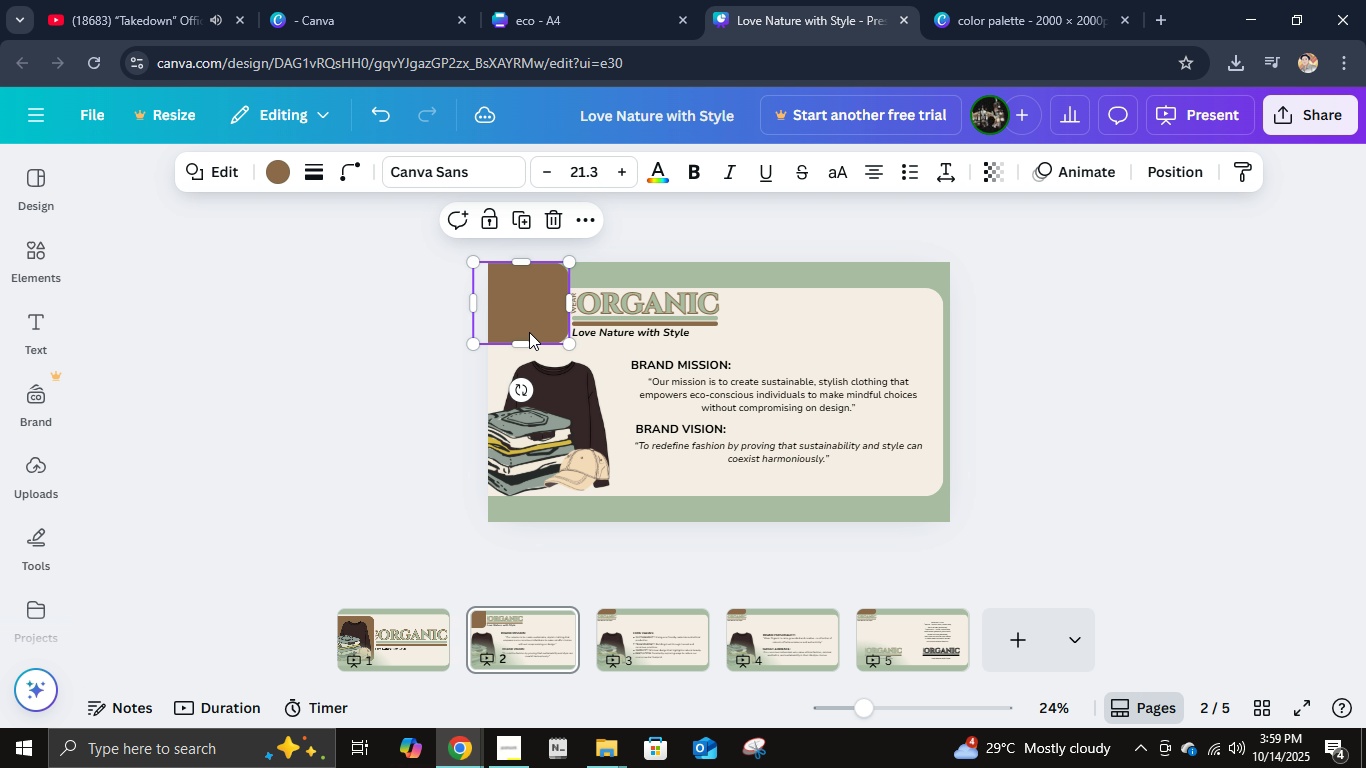 
hold_key(key=CapsLock, duration=0.97)
 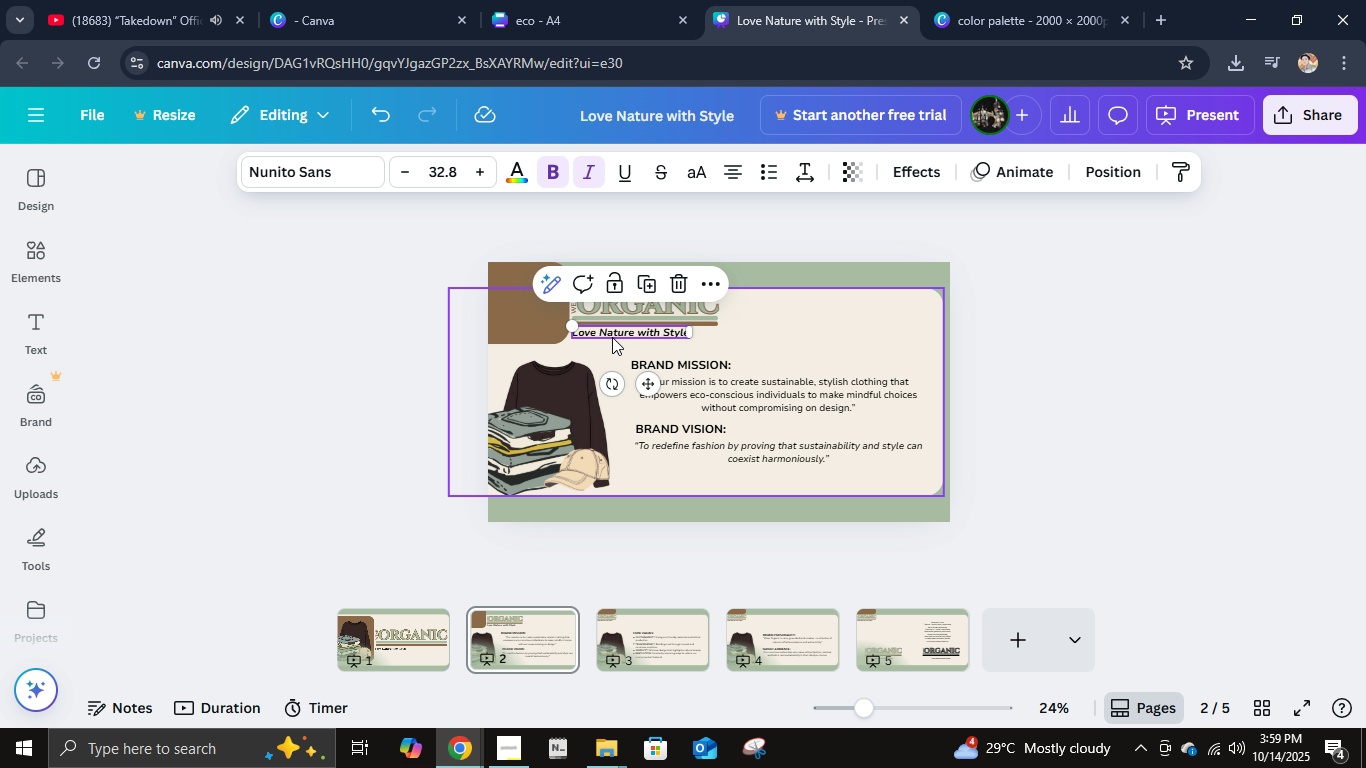 
double_click([610, 314])
 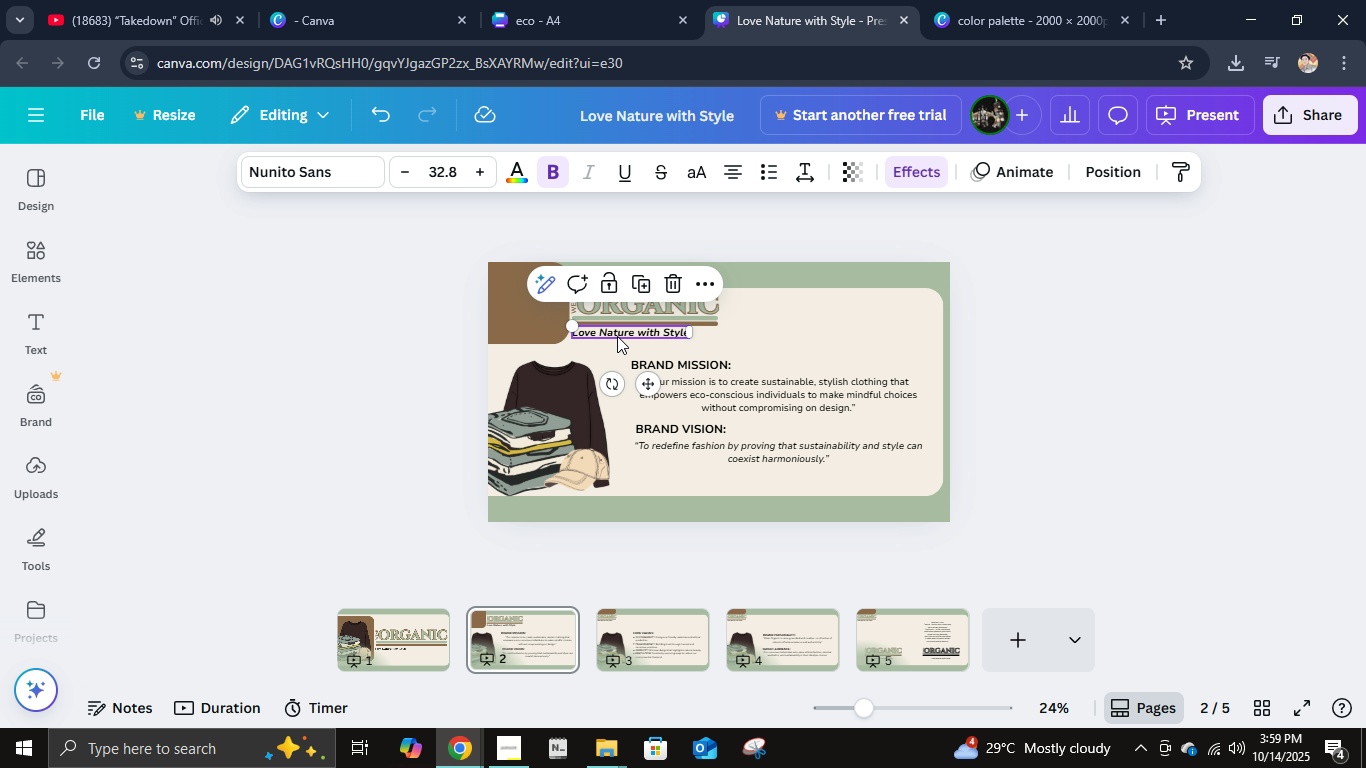 
triple_click([617, 336])
 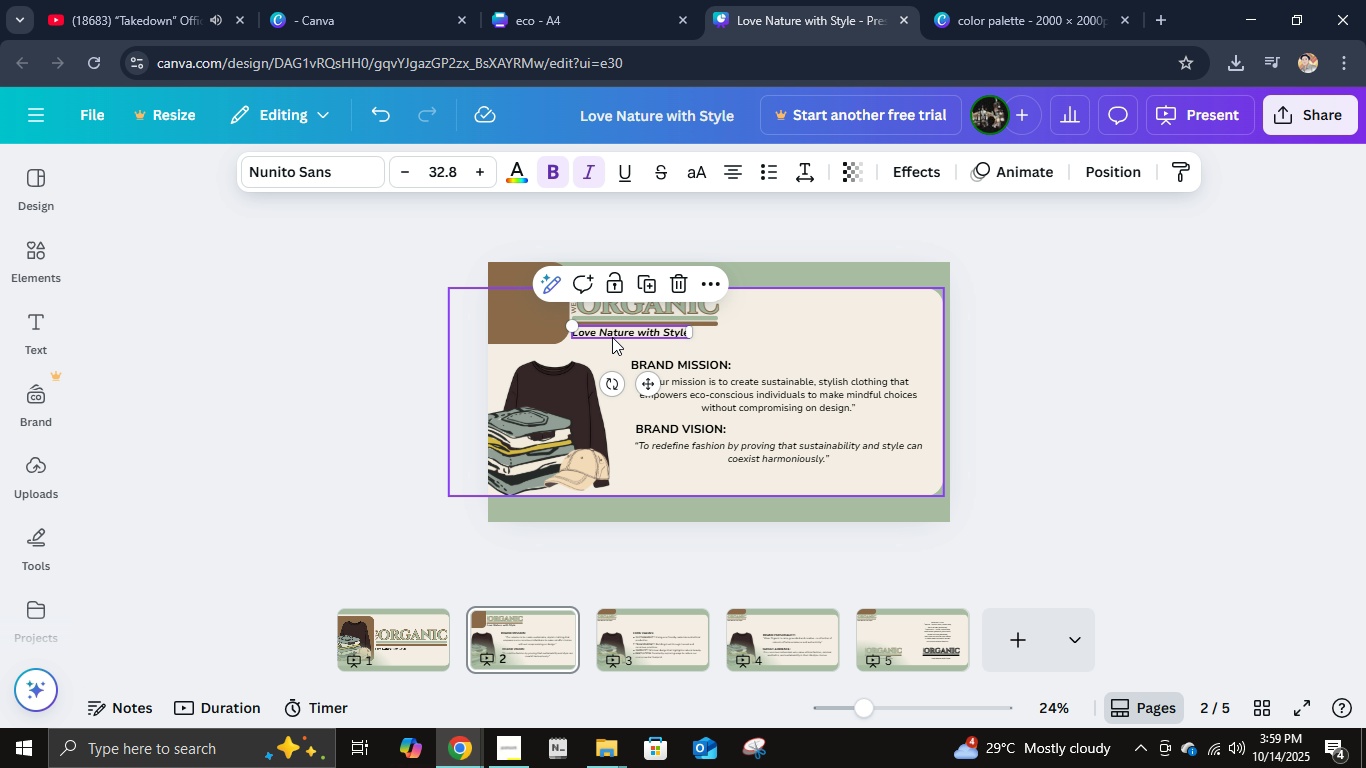 
key(Delete)
 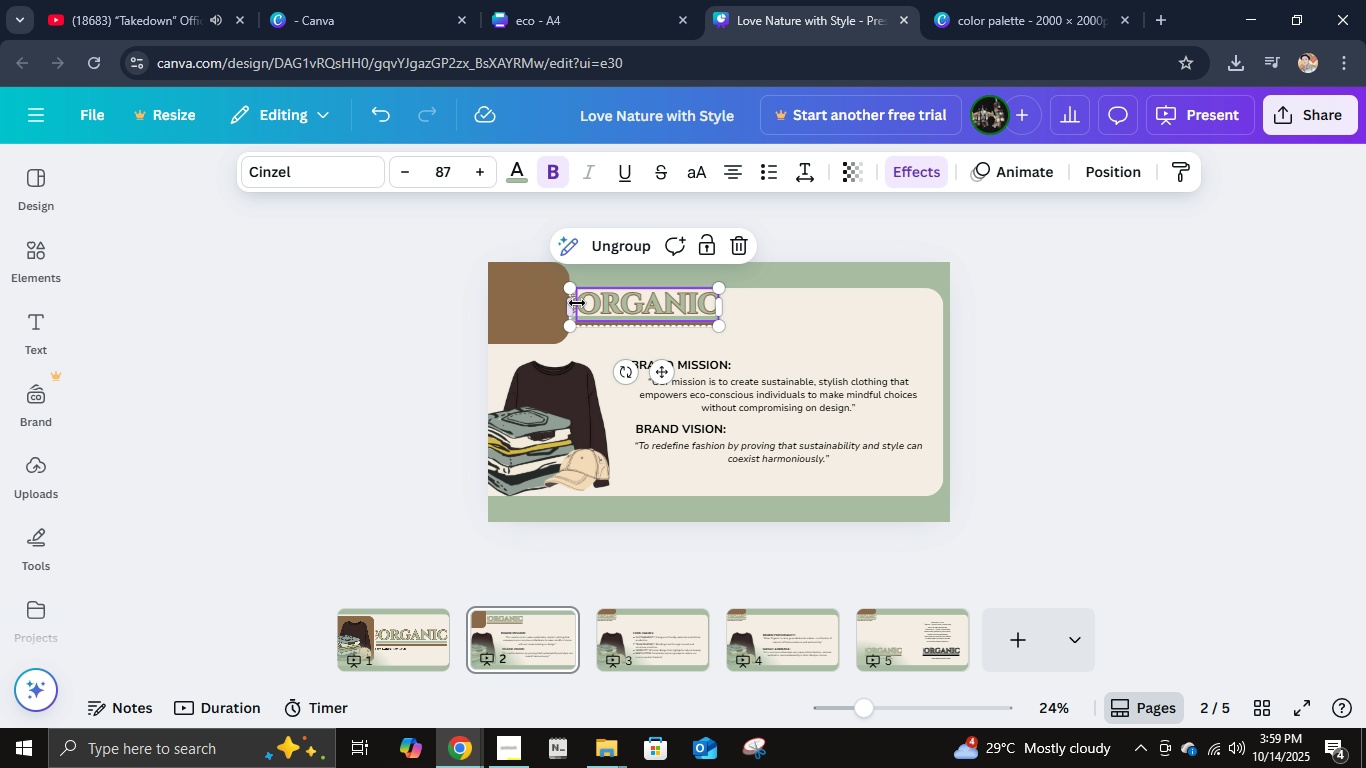 
left_click([577, 303])
 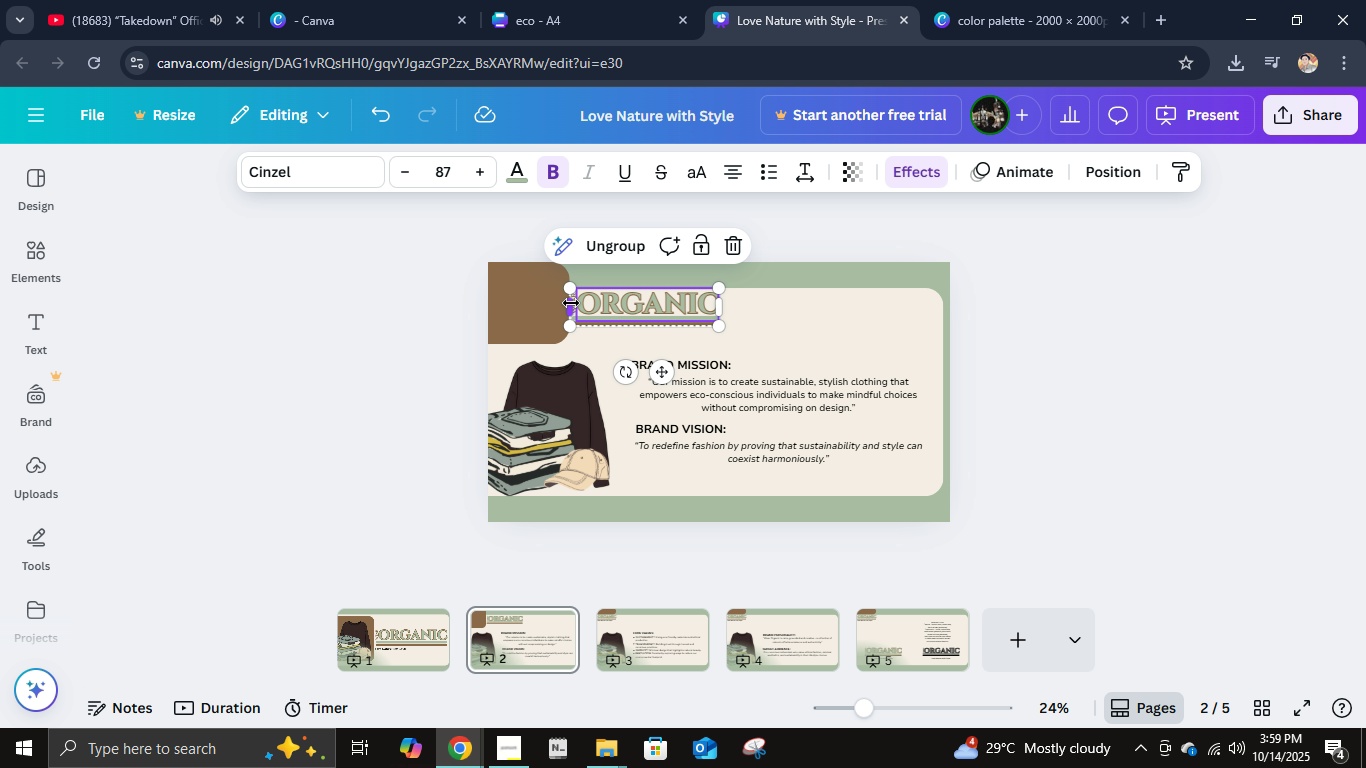 
key(Delete)
 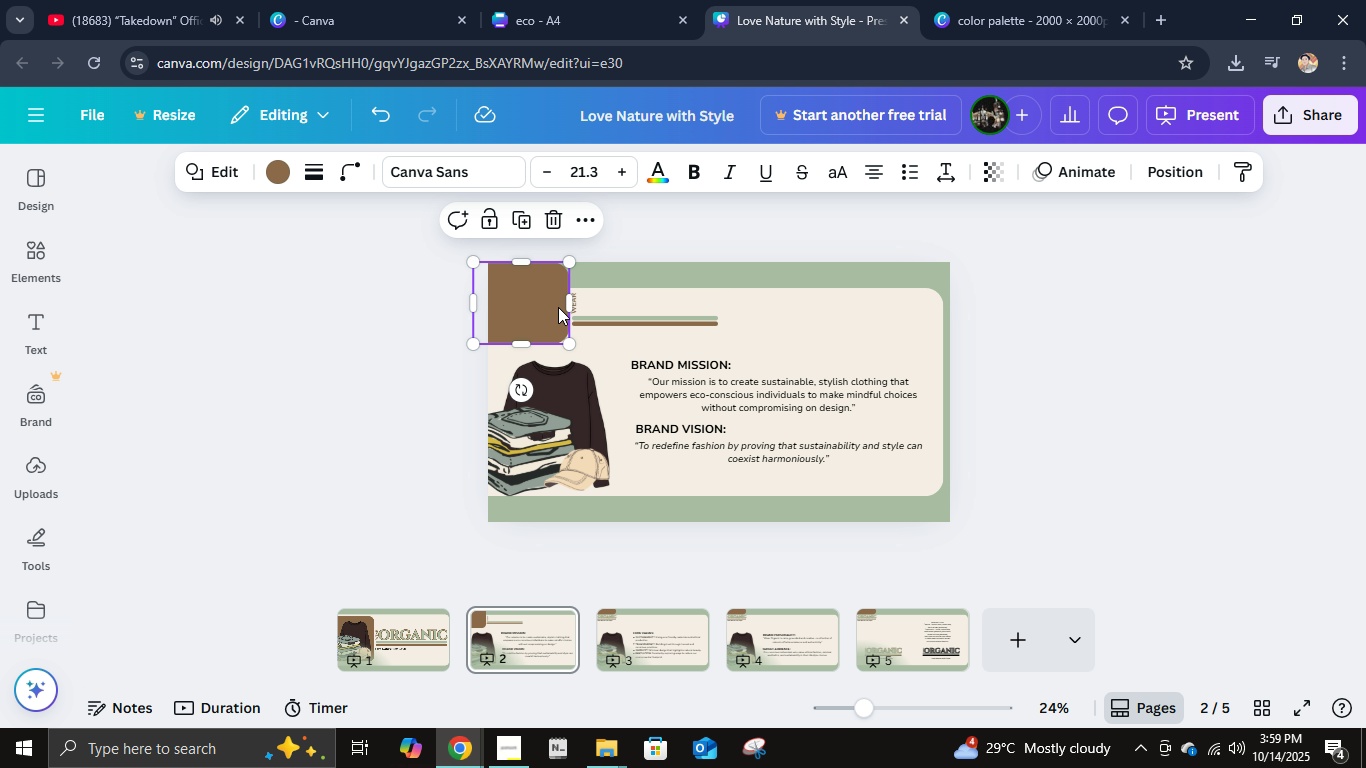 
left_click([558, 307])
 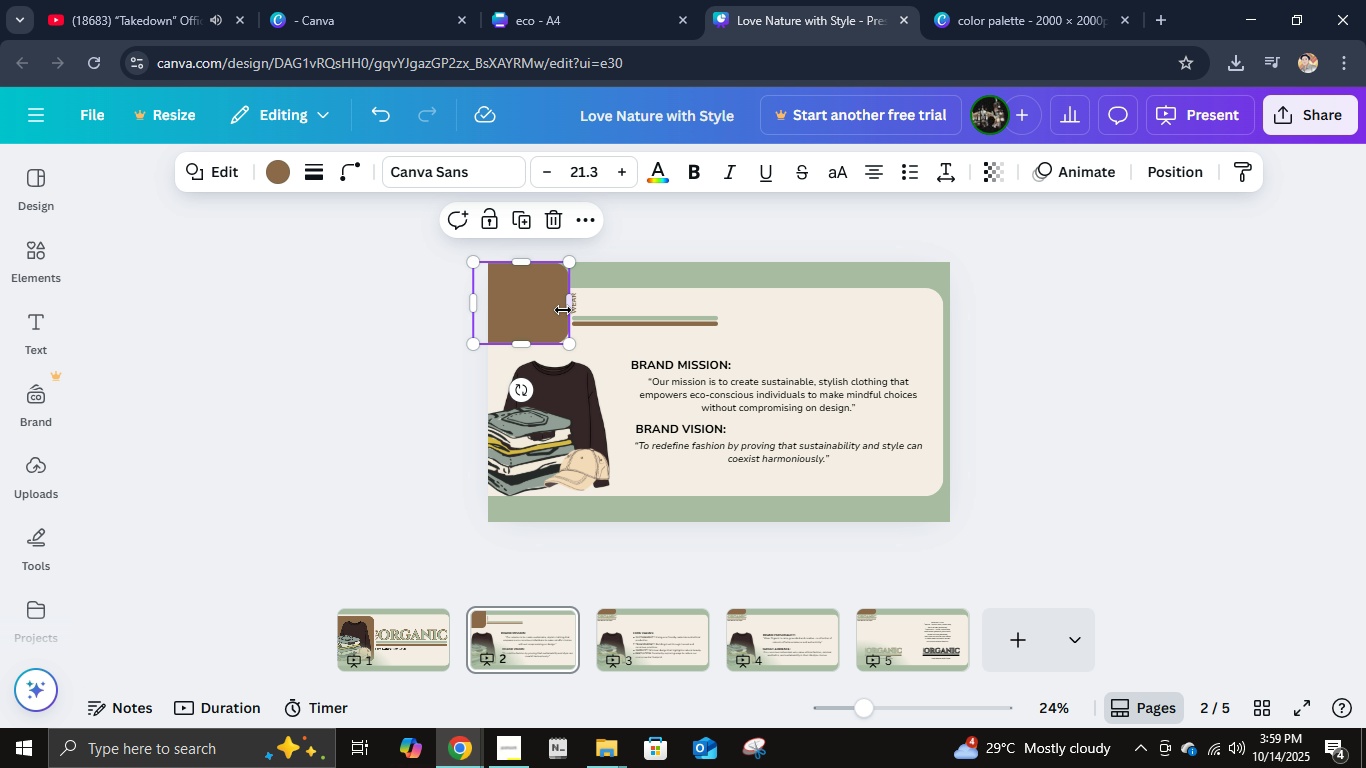 
key(Delete)
 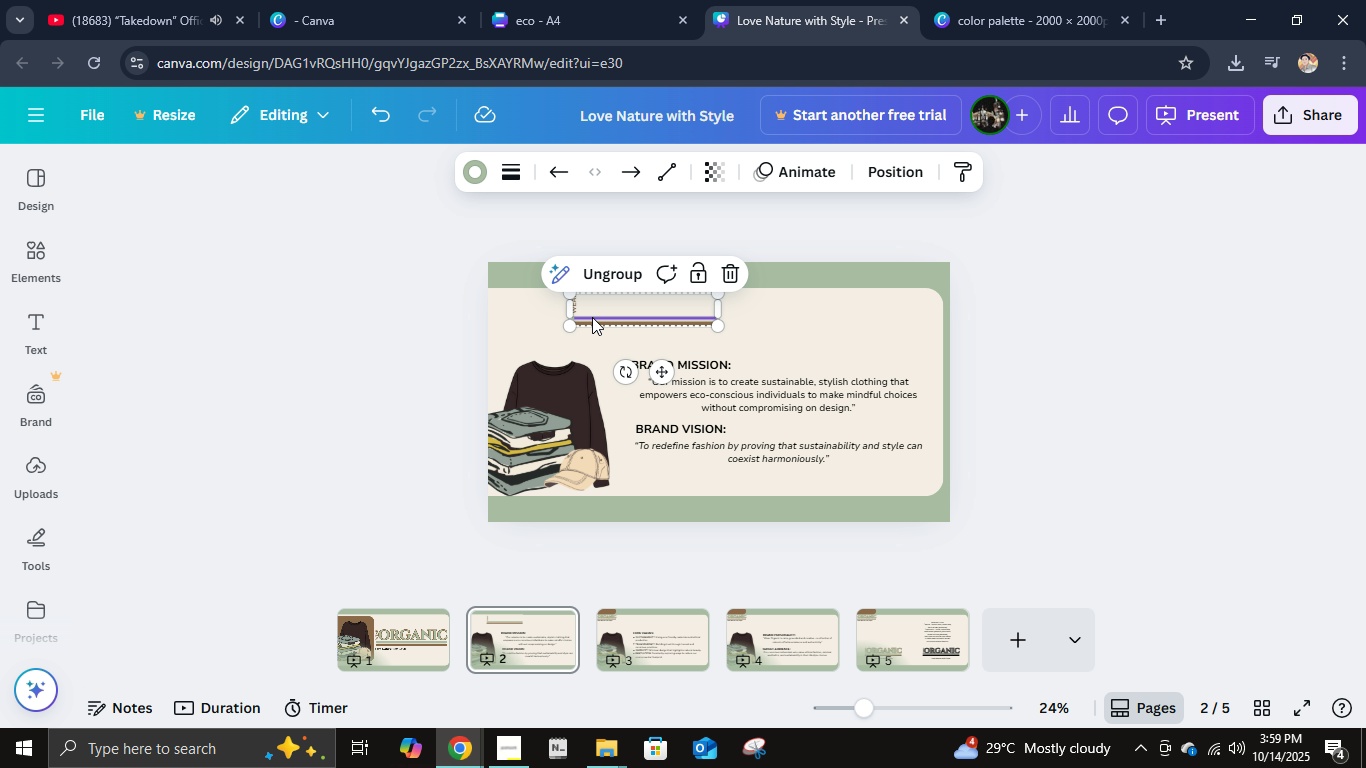 
left_click([592, 317])
 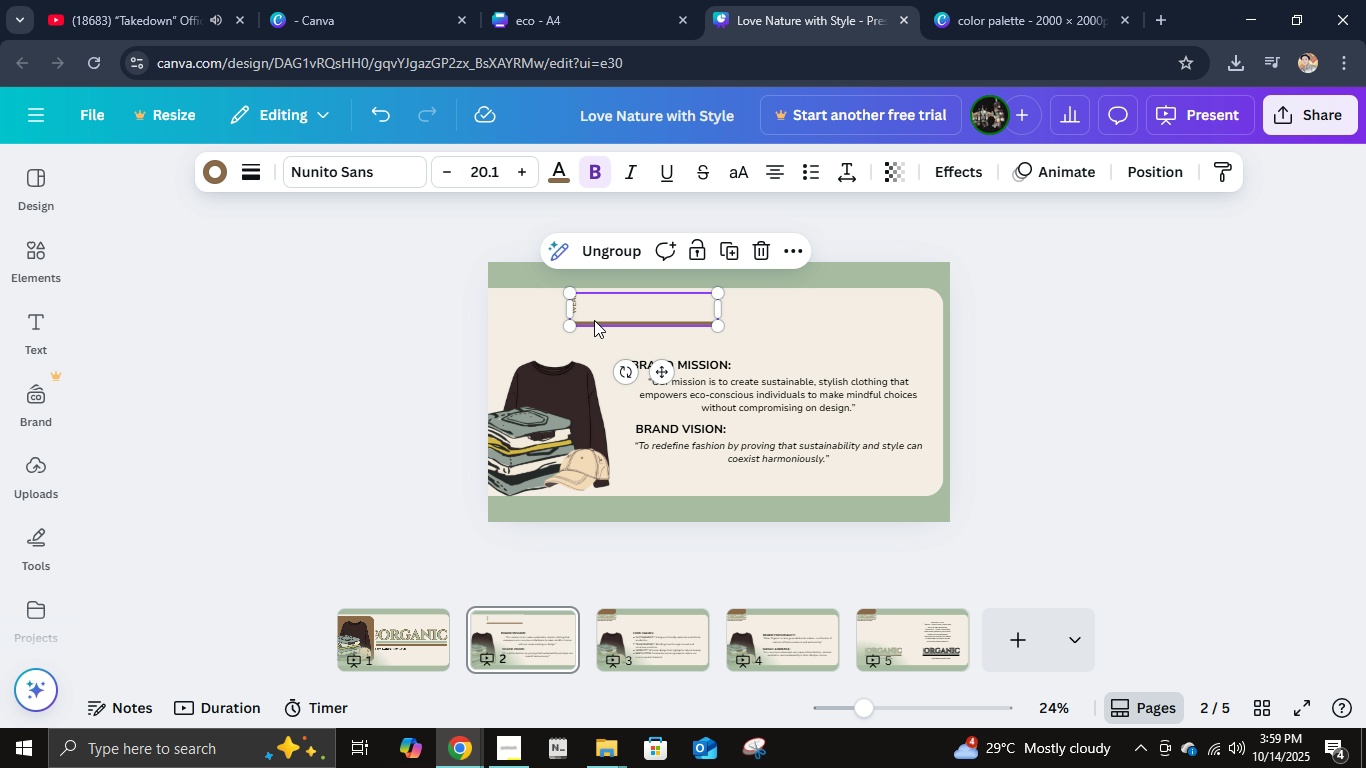 
key(Delete)
 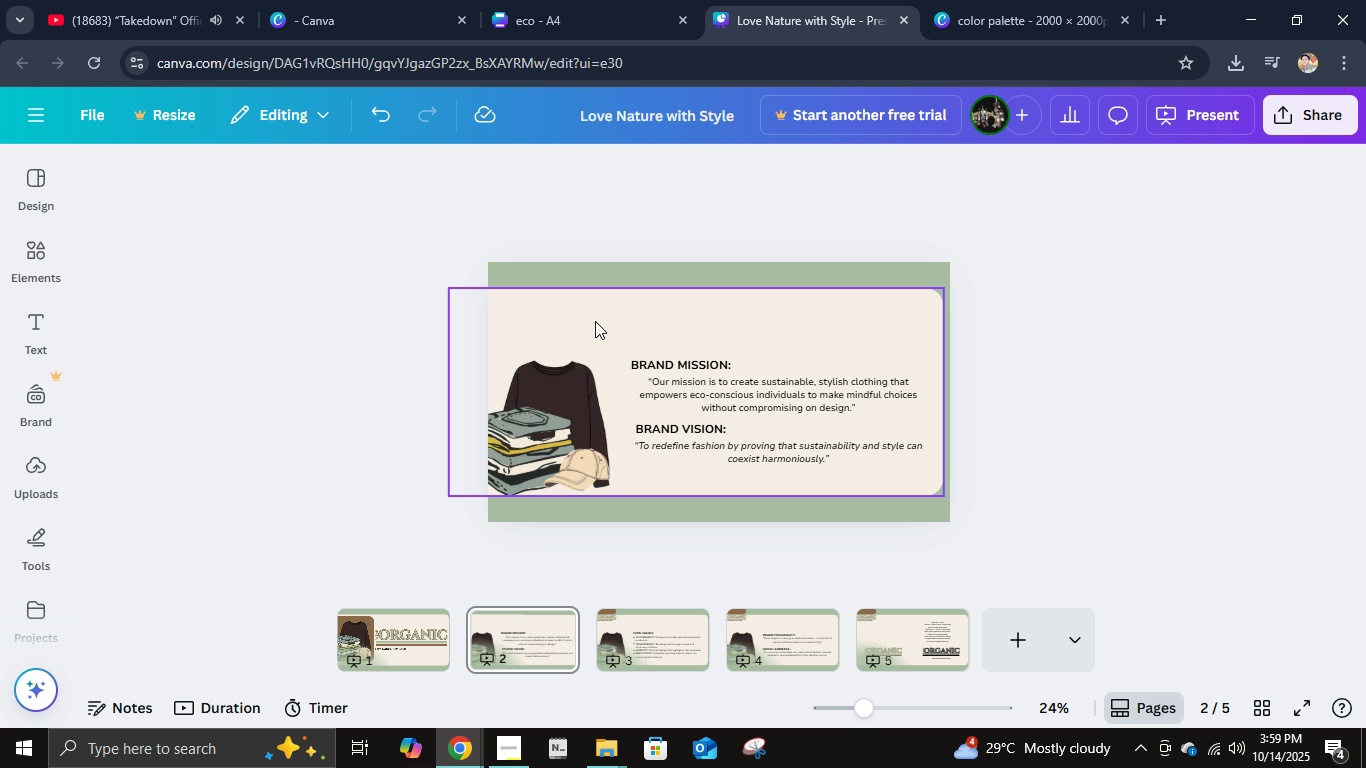 
key(Delete)
 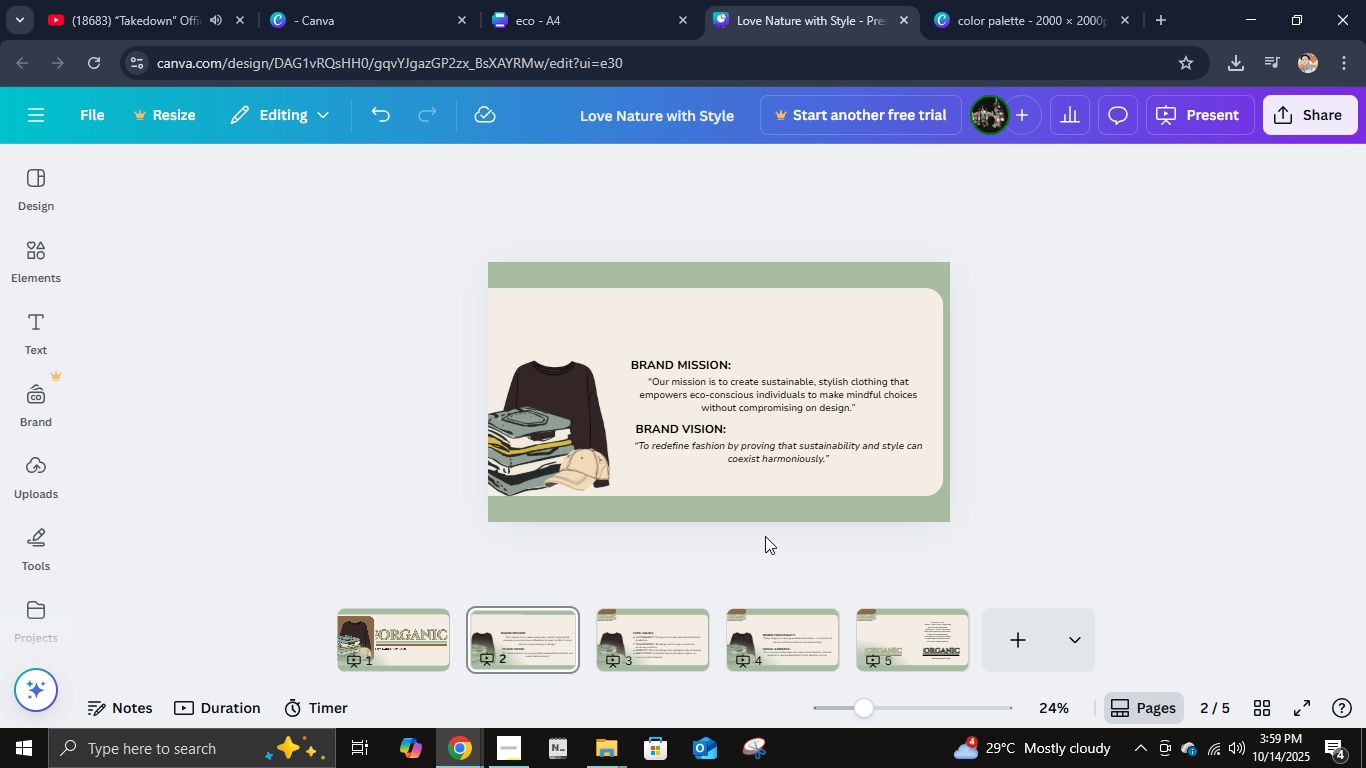 
key(Control+C)
 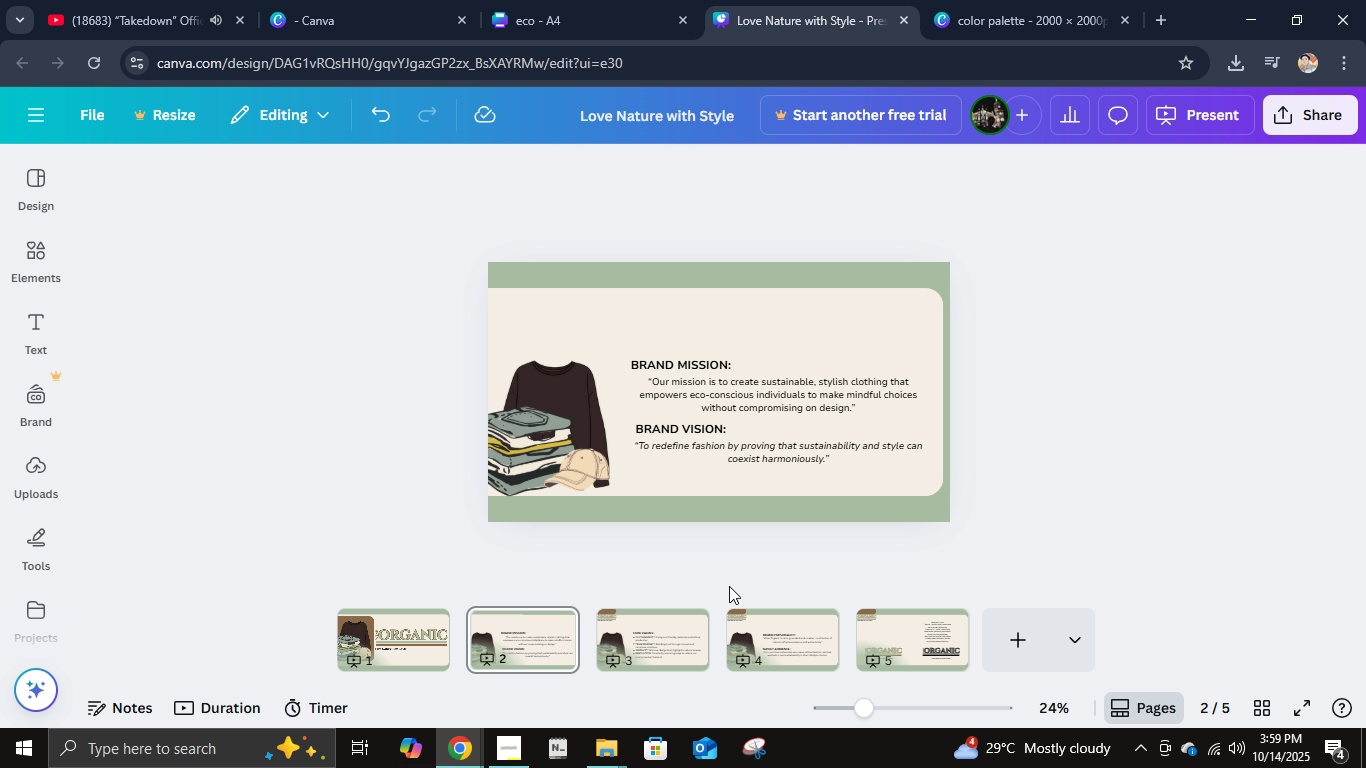 
key(Control+ControlLeft)
 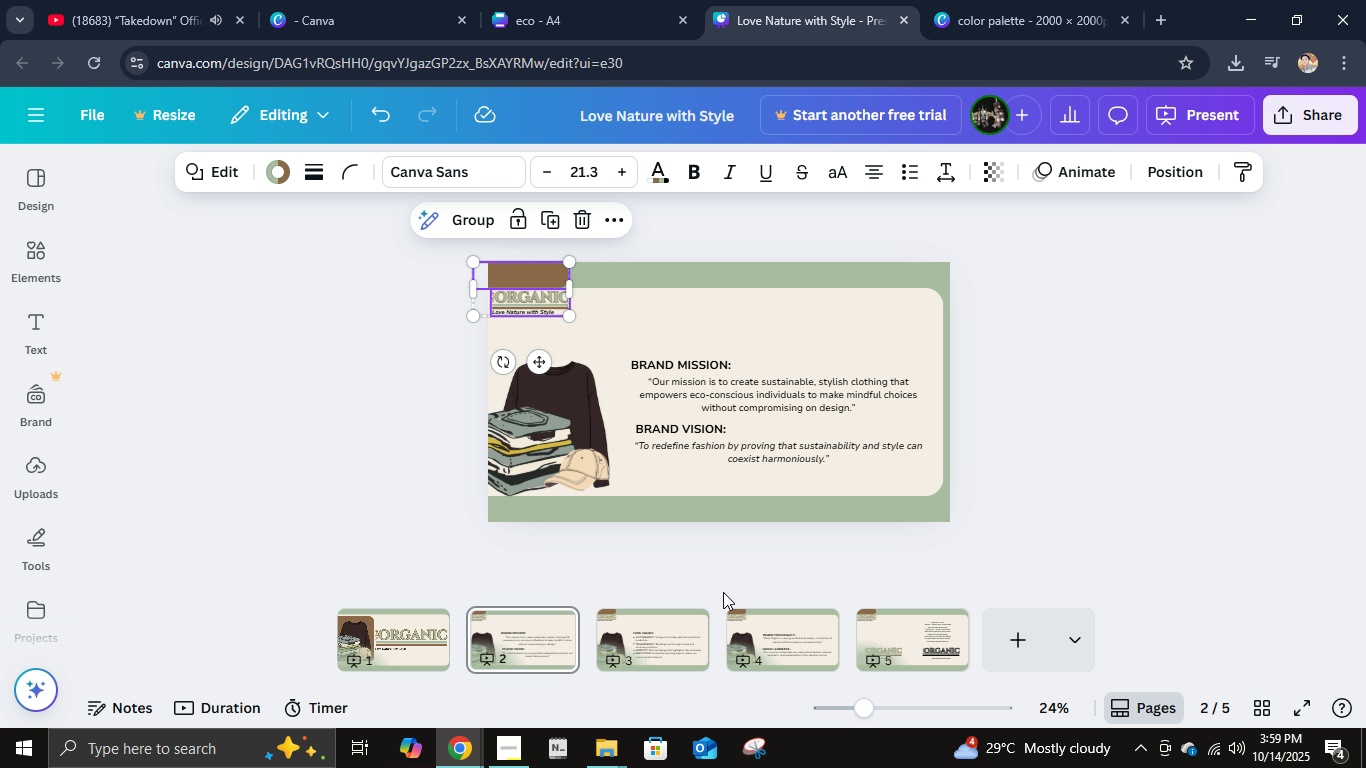 
key(Control+V)
 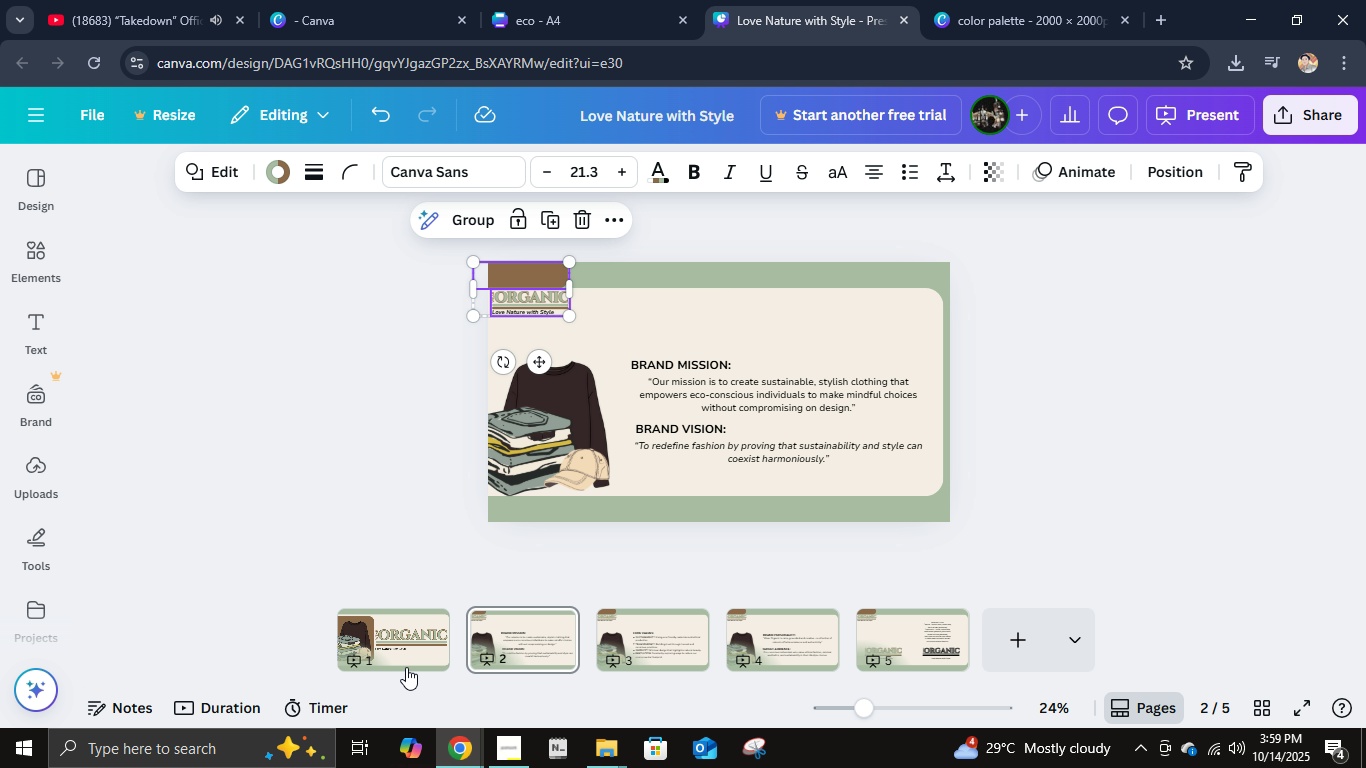 
double_click([406, 667])
 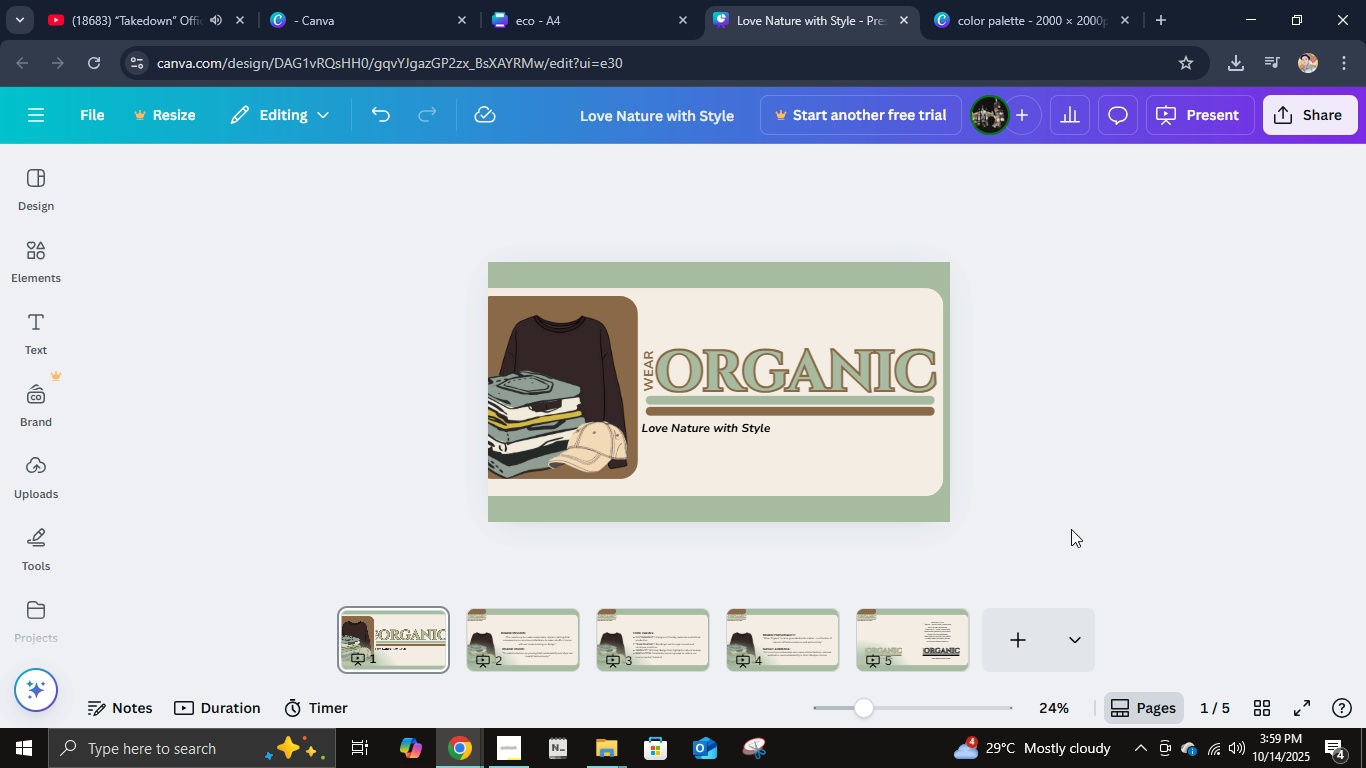 
left_click([1071, 529])
 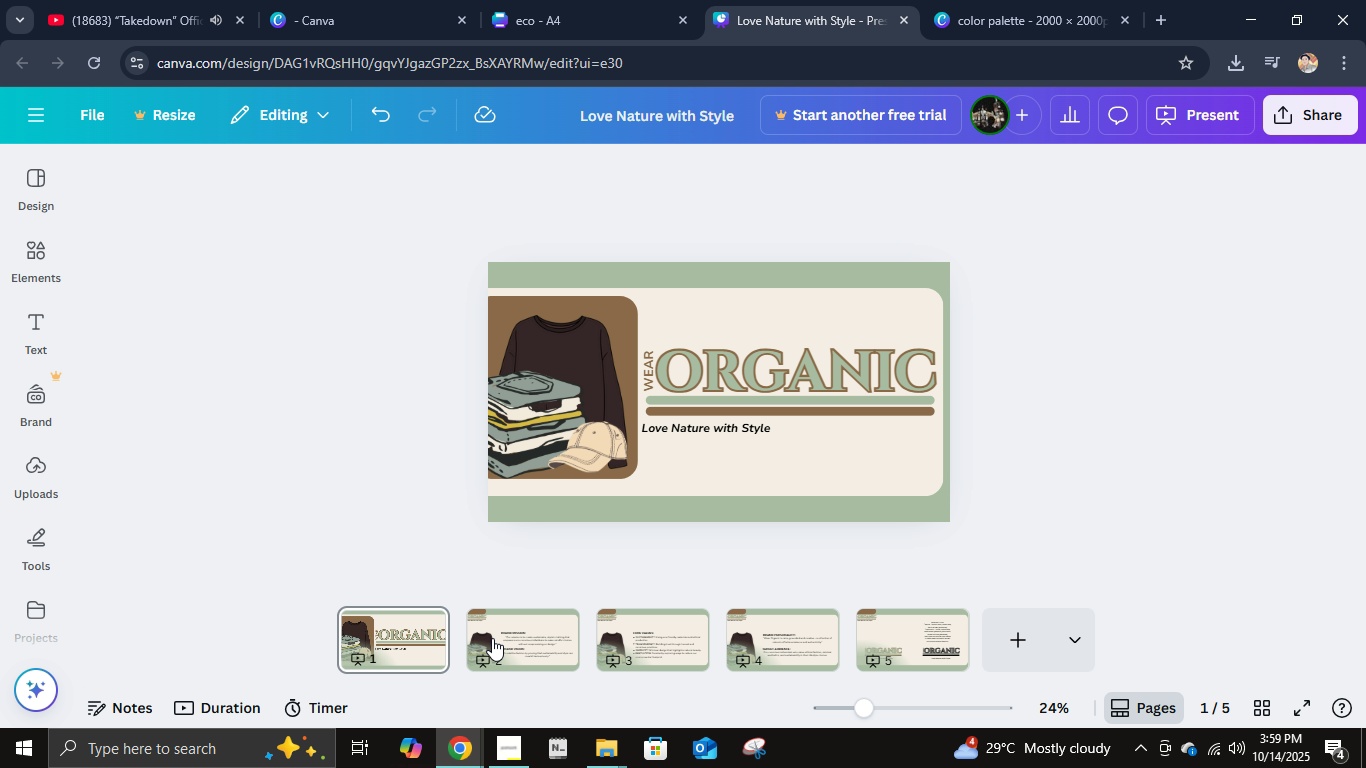 
left_click([493, 638])
 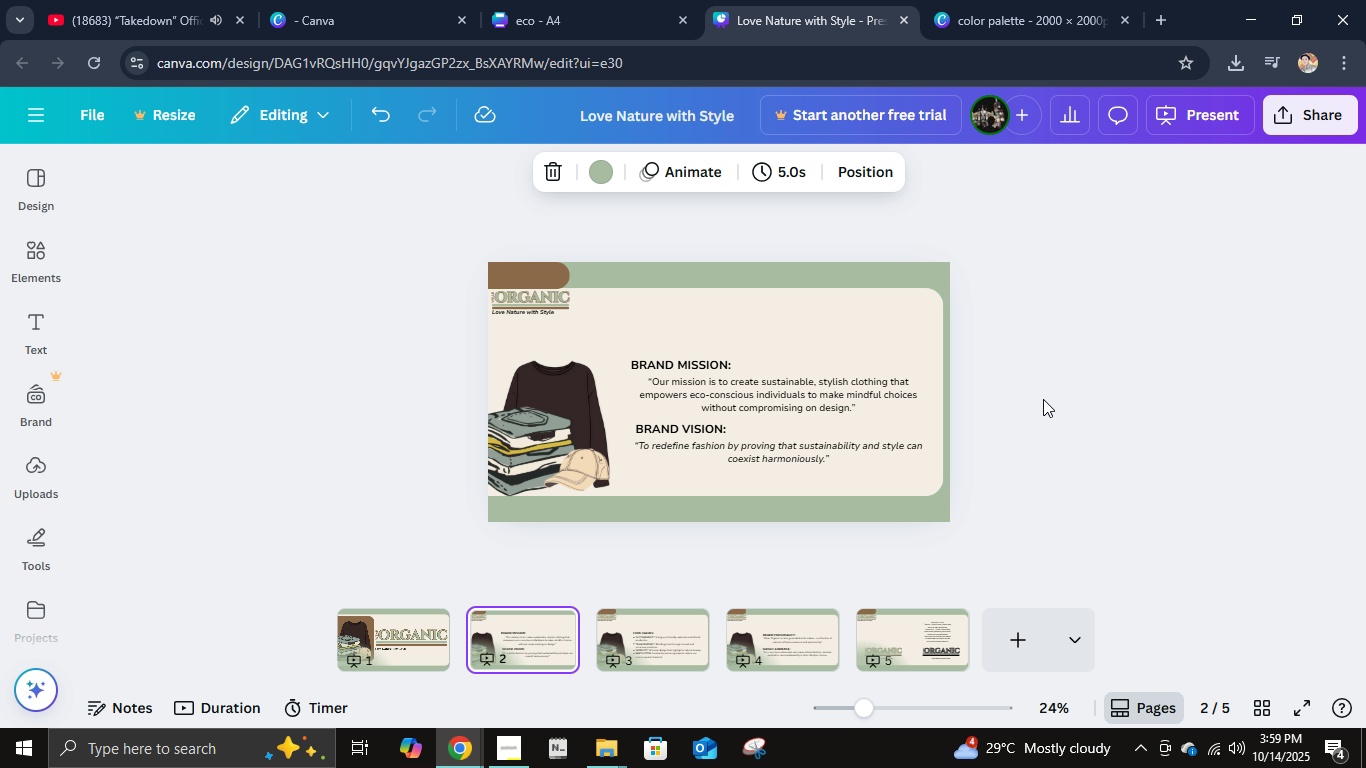 
left_click([1043, 399])
 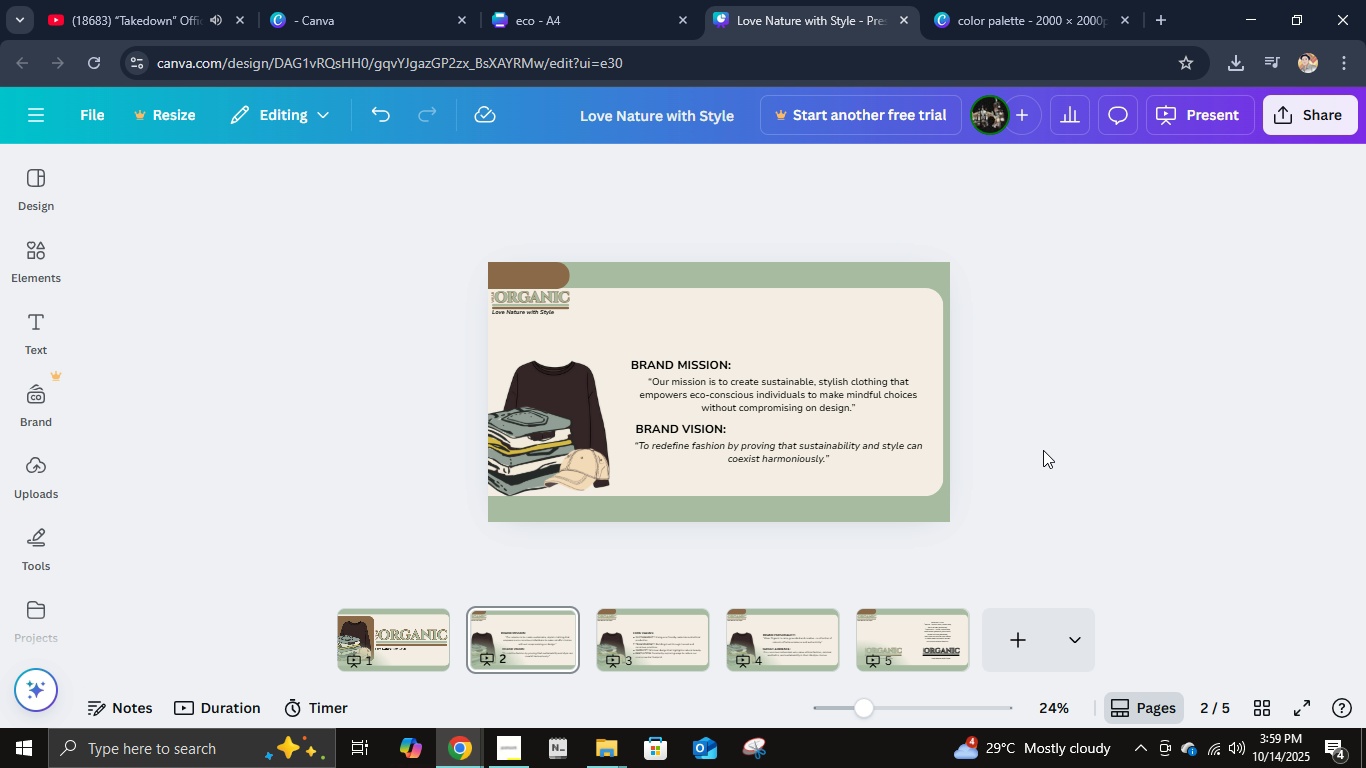 
scroll: coordinate [1043, 451], scroll_direction: up, amount: 2.0
 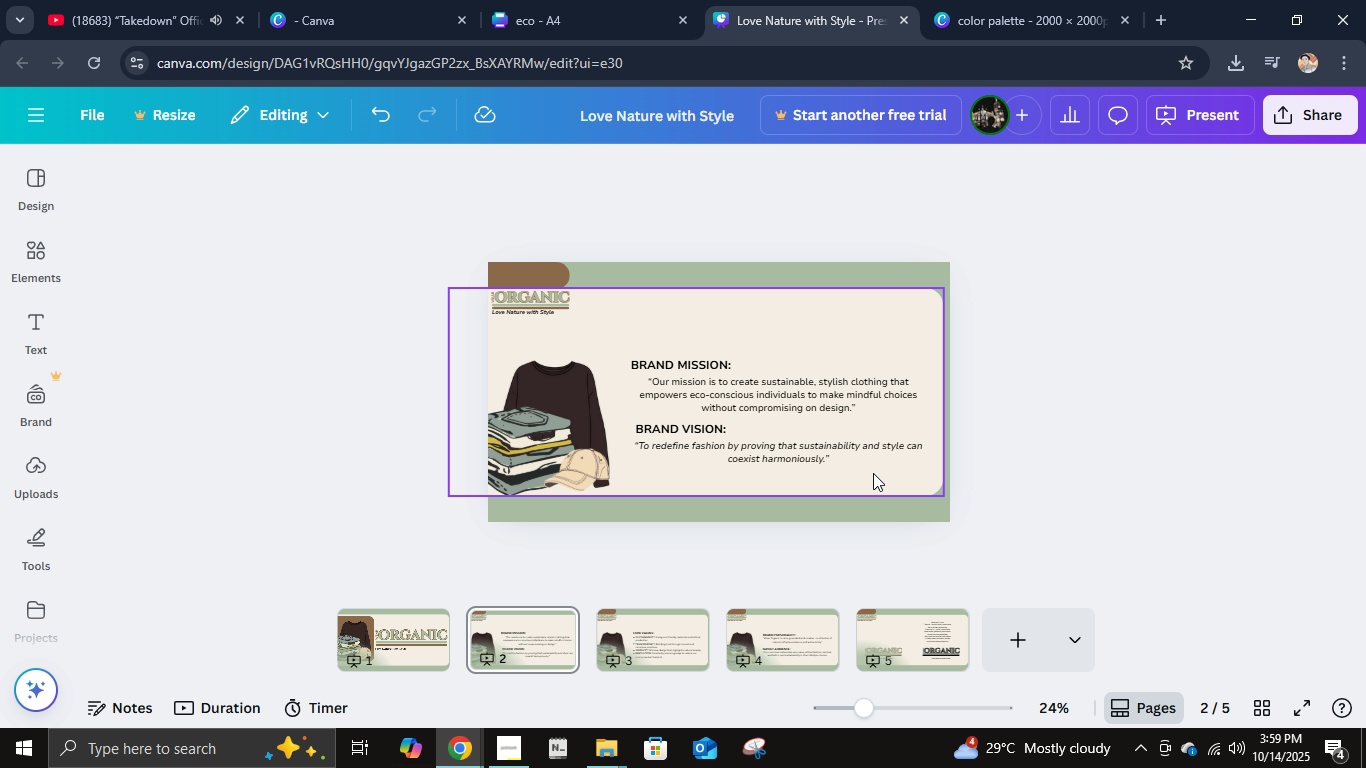 
hold_key(key=ControlLeft, duration=1.18)
scroll: coordinate [771, 441], scroll_direction: up, amount: 3.0
 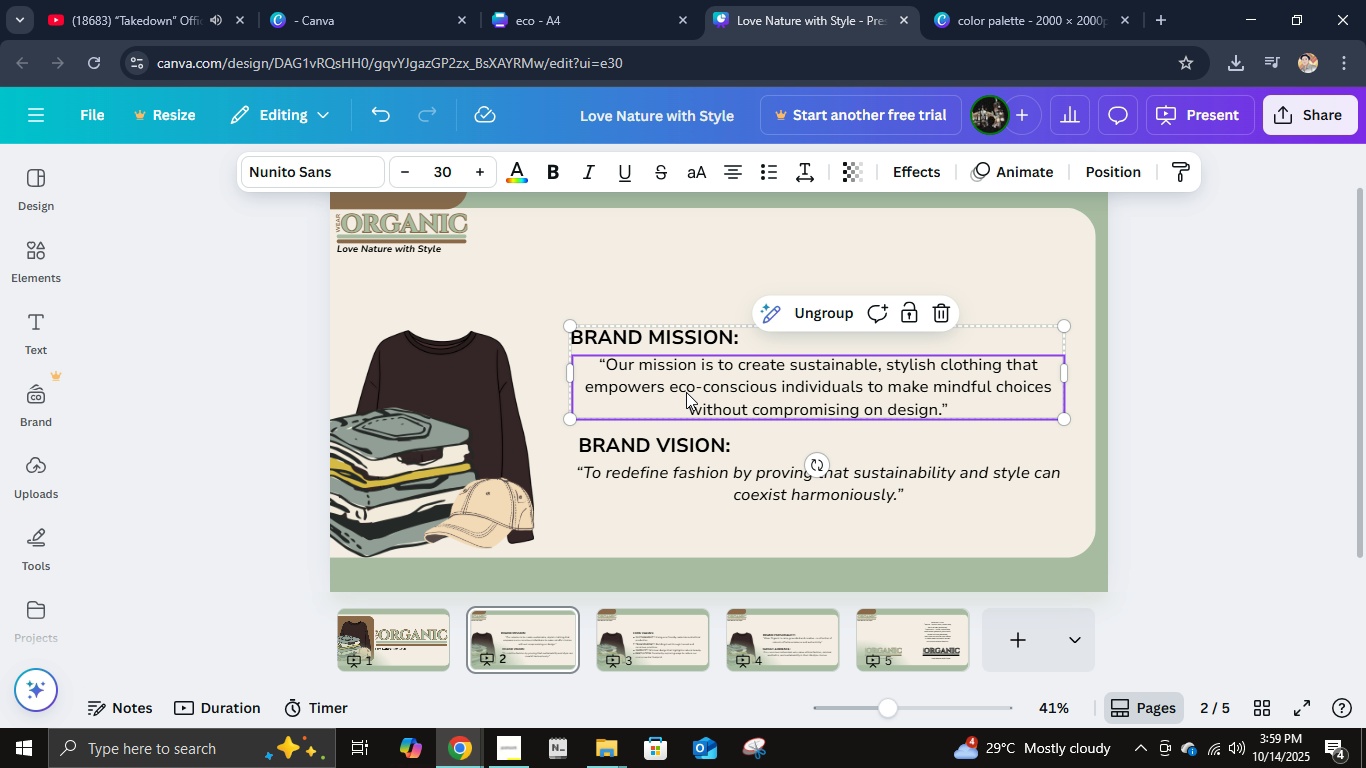 
left_click([686, 392])
 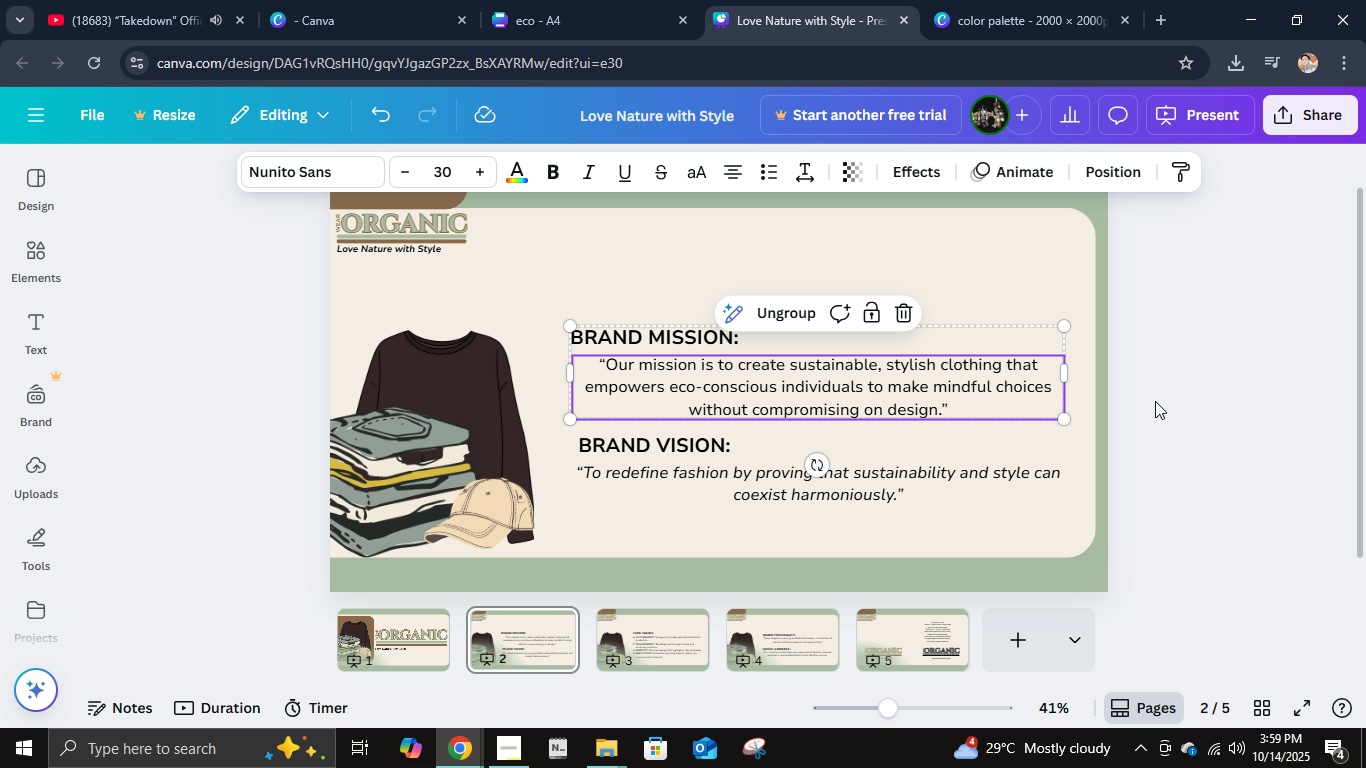 
left_click([1229, 394])
 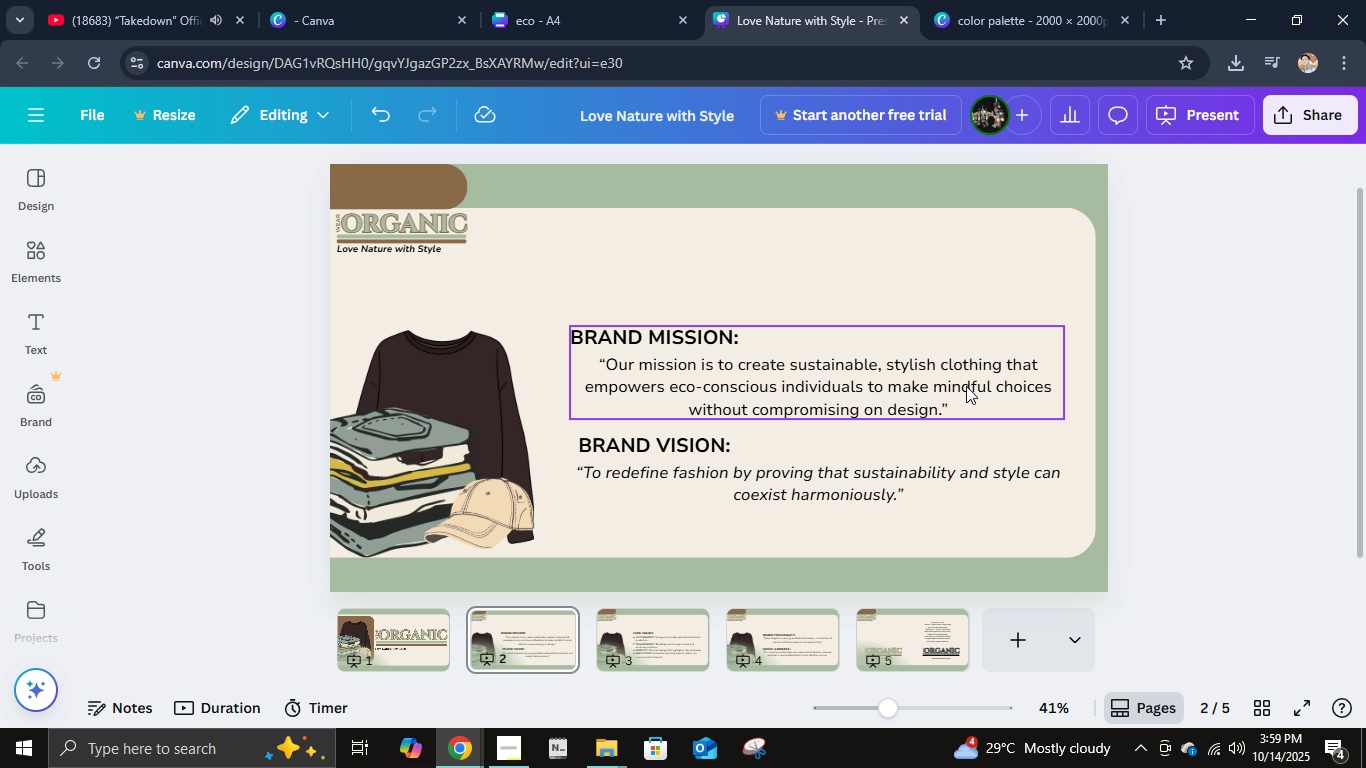 
left_click_drag(start_coordinate=[966, 386], to_coordinate=[937, 314])
 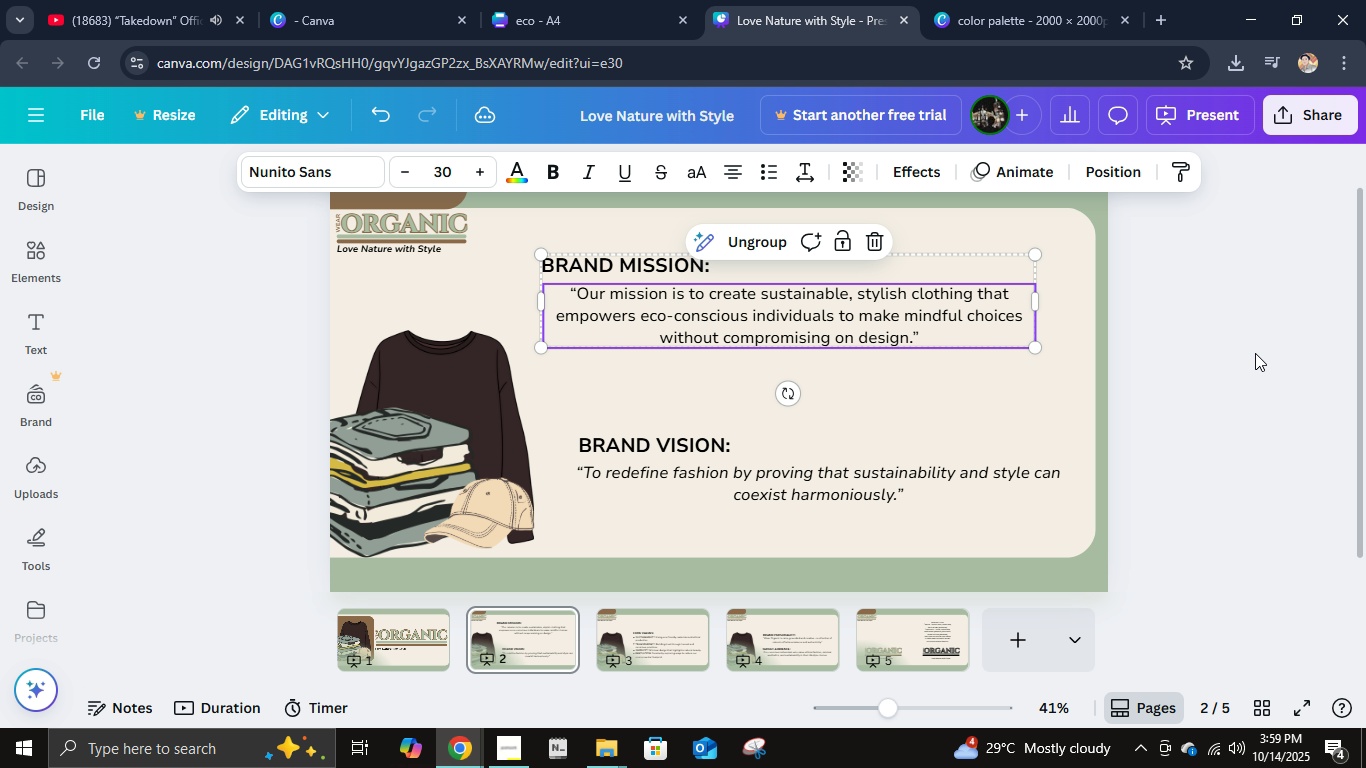 
left_click([1255, 353])
 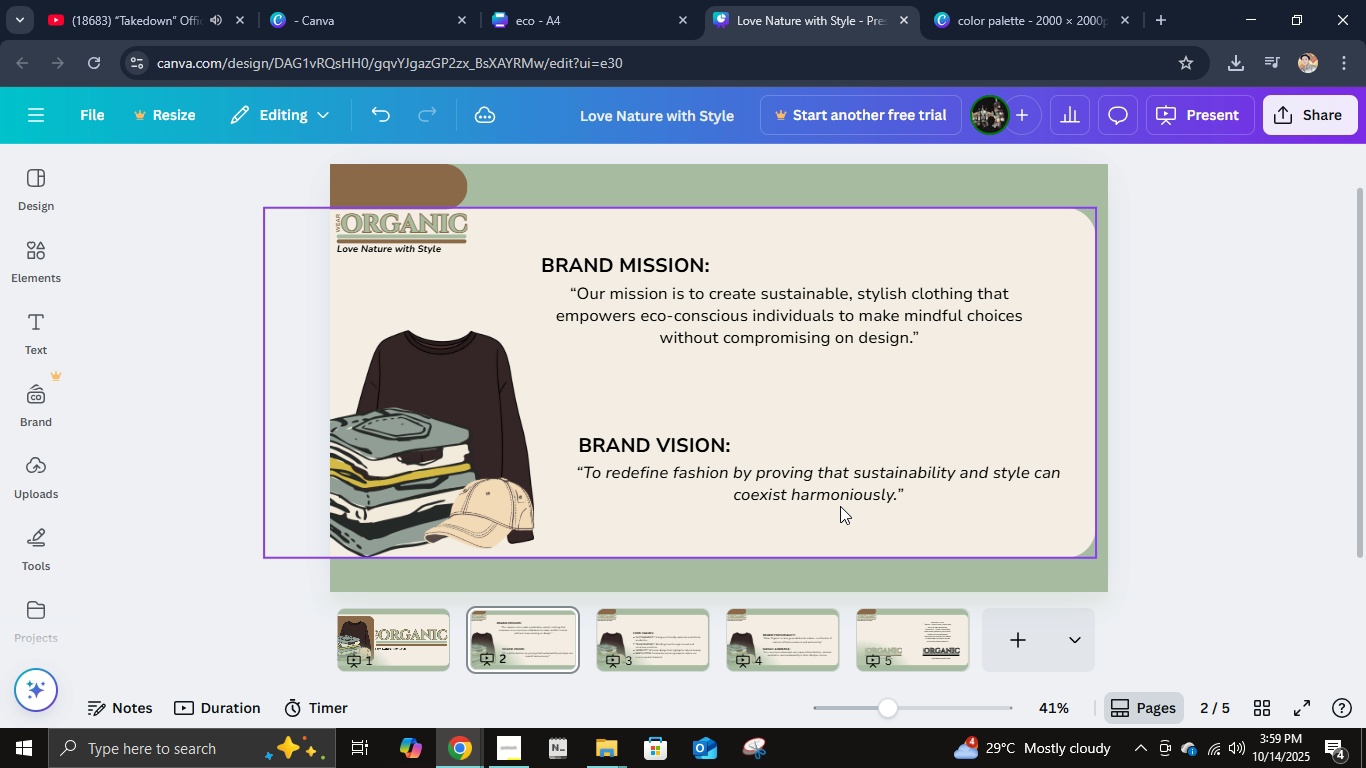 
left_click_drag(start_coordinate=[840, 506], to_coordinate=[830, 465])
 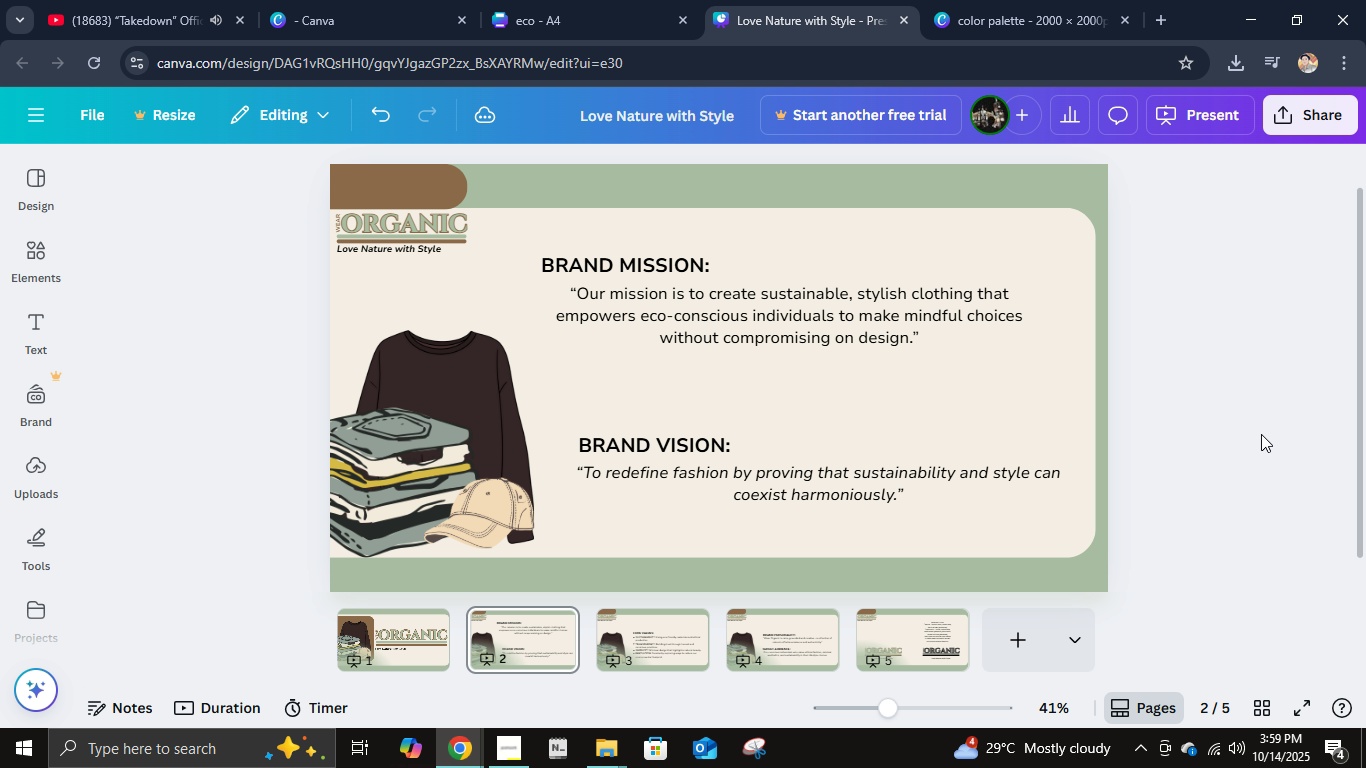 
left_click([1276, 435])
 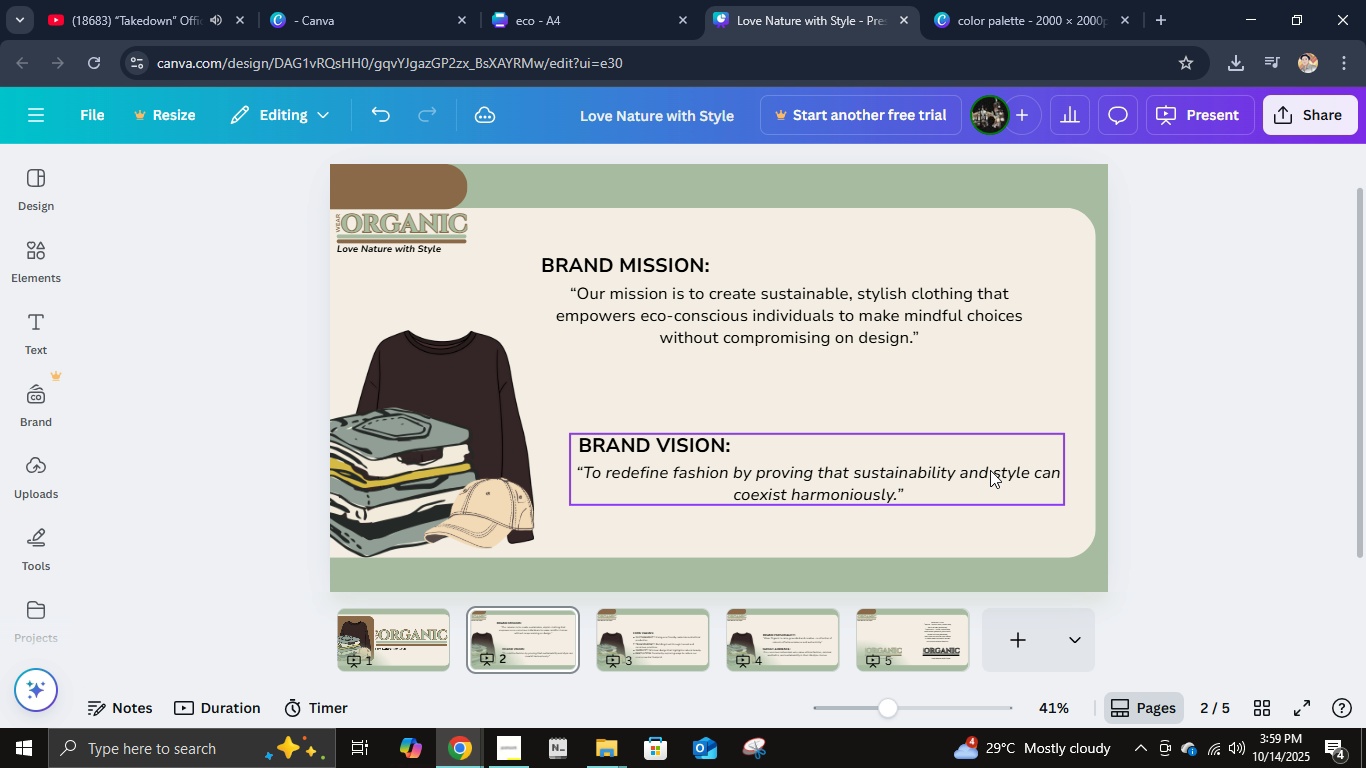 
left_click_drag(start_coordinate=[990, 470], to_coordinate=[963, 417])
 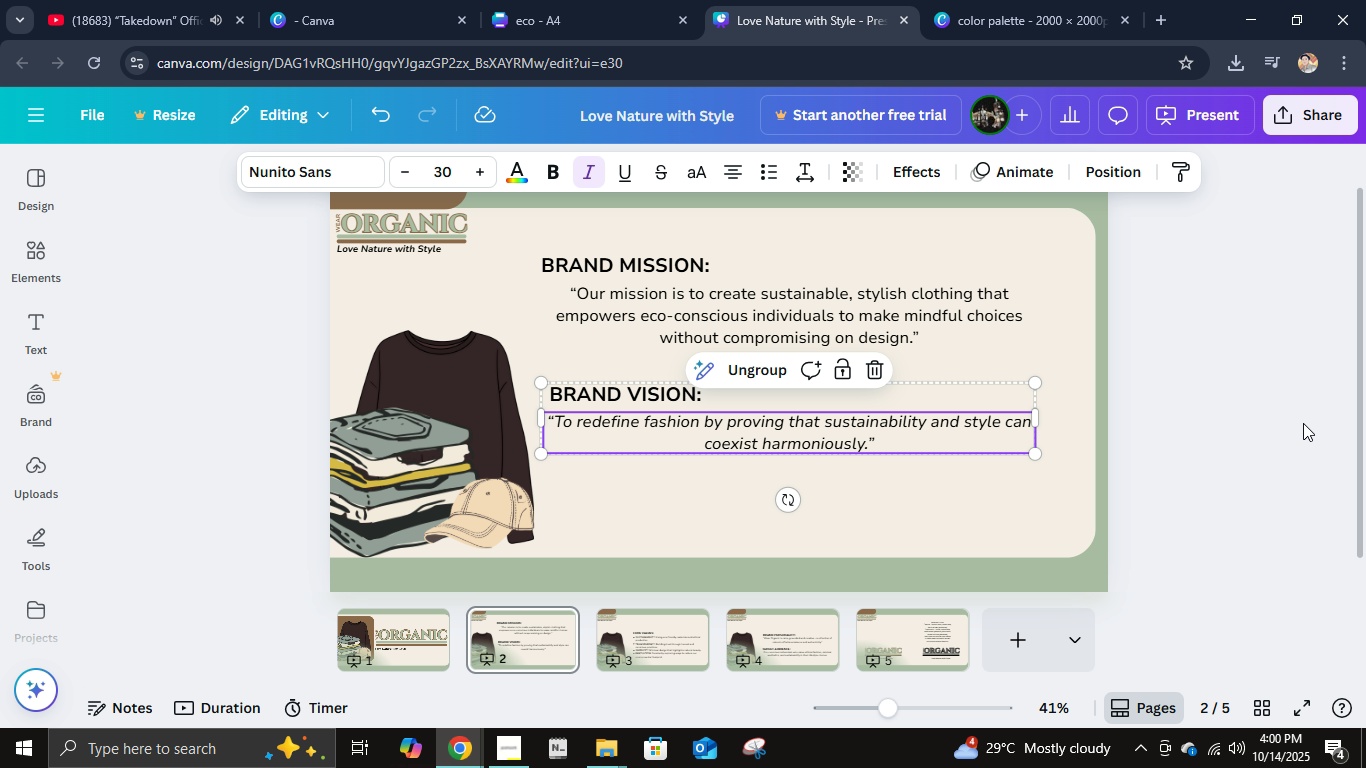 
left_click([1305, 423])
 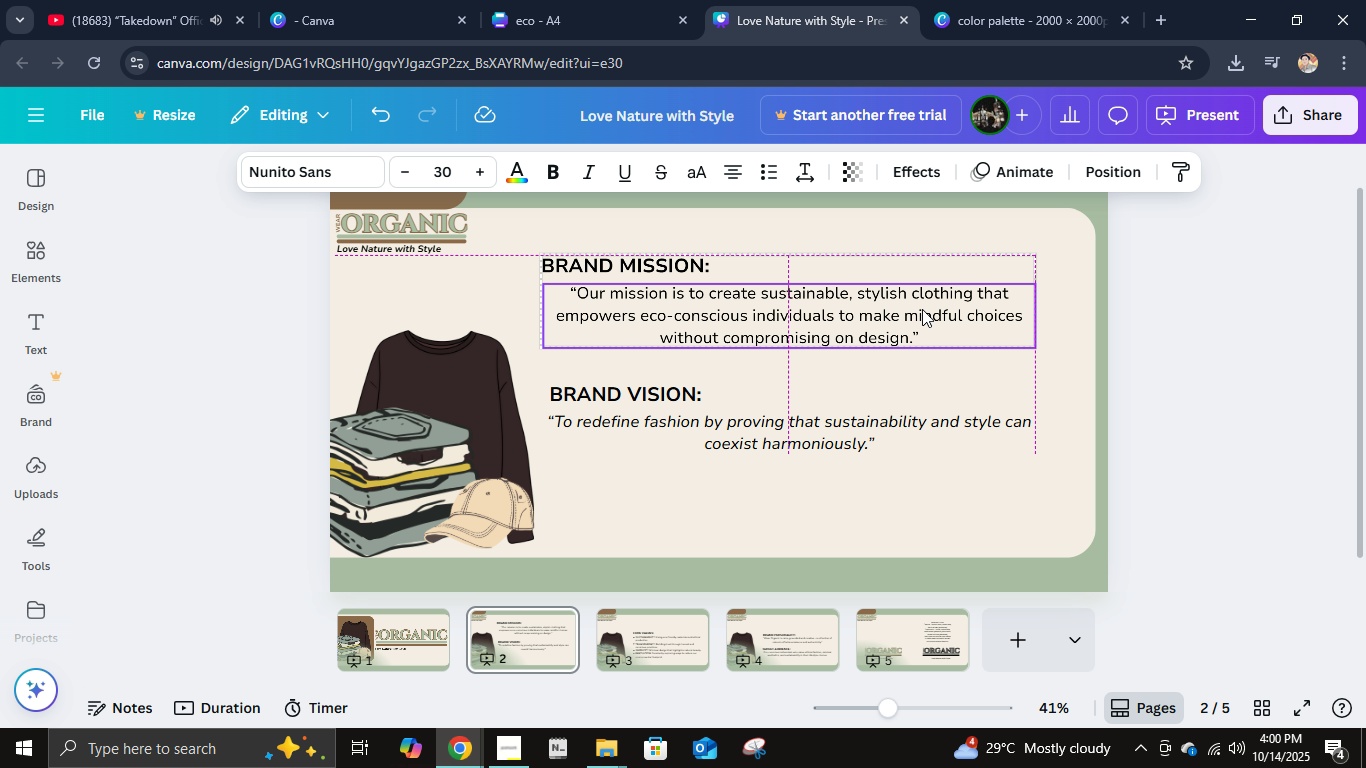 
left_click([1216, 404])
 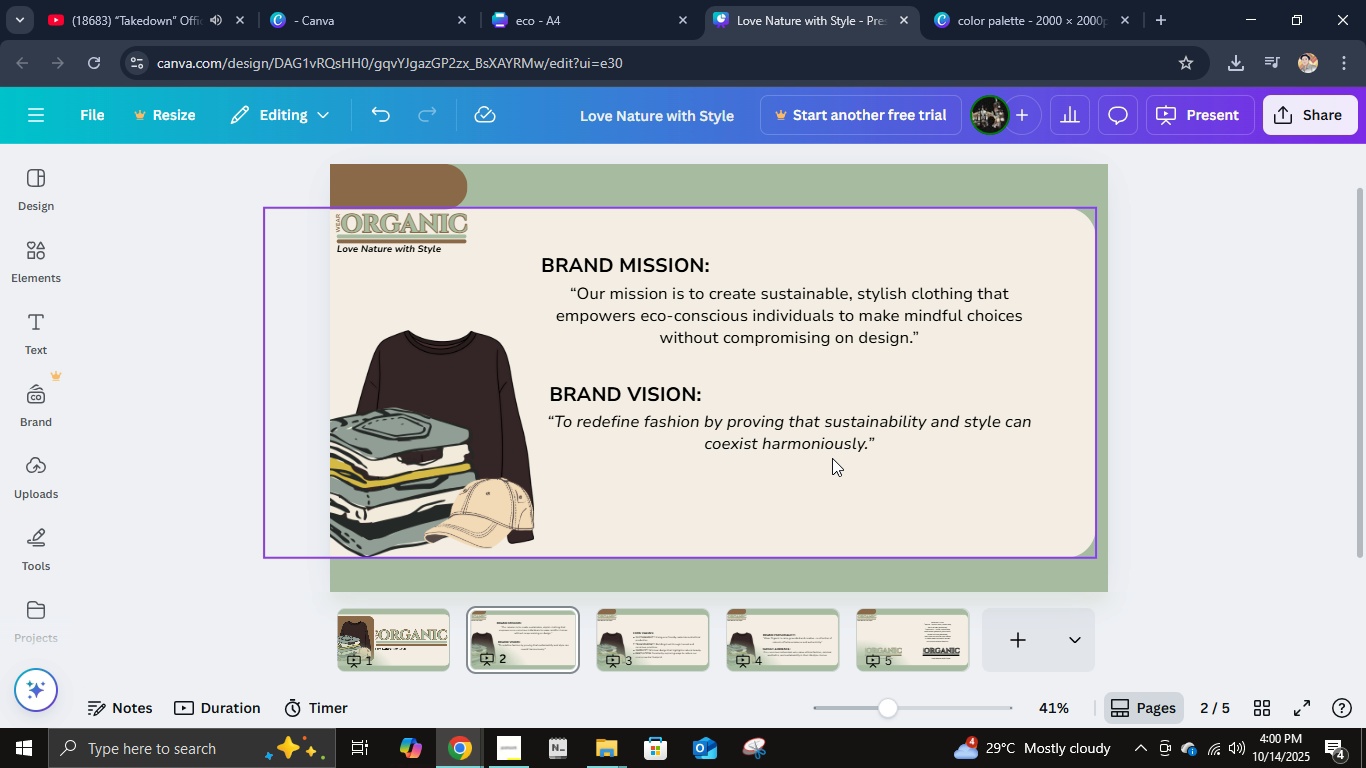 
left_click_drag(start_coordinate=[830, 444], to_coordinate=[830, 466])
 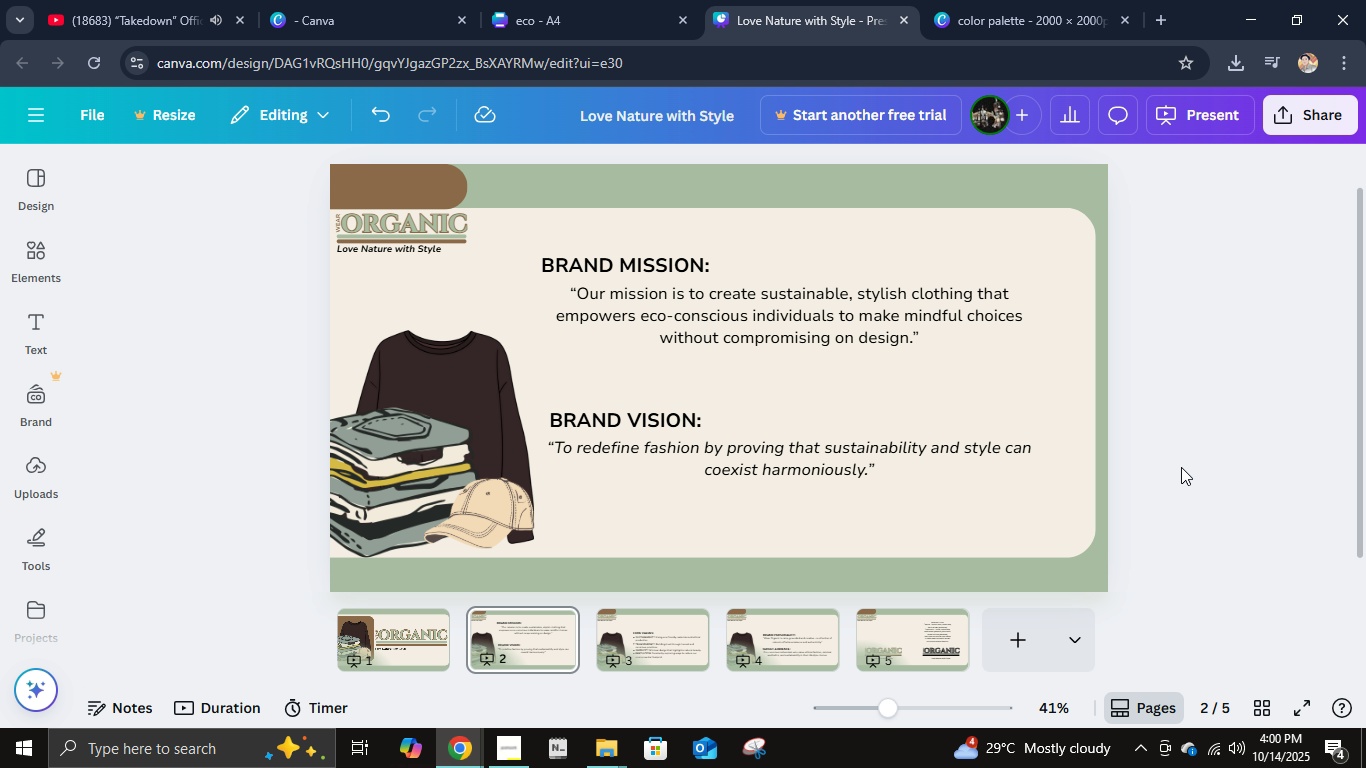 
left_click([1195, 469])
 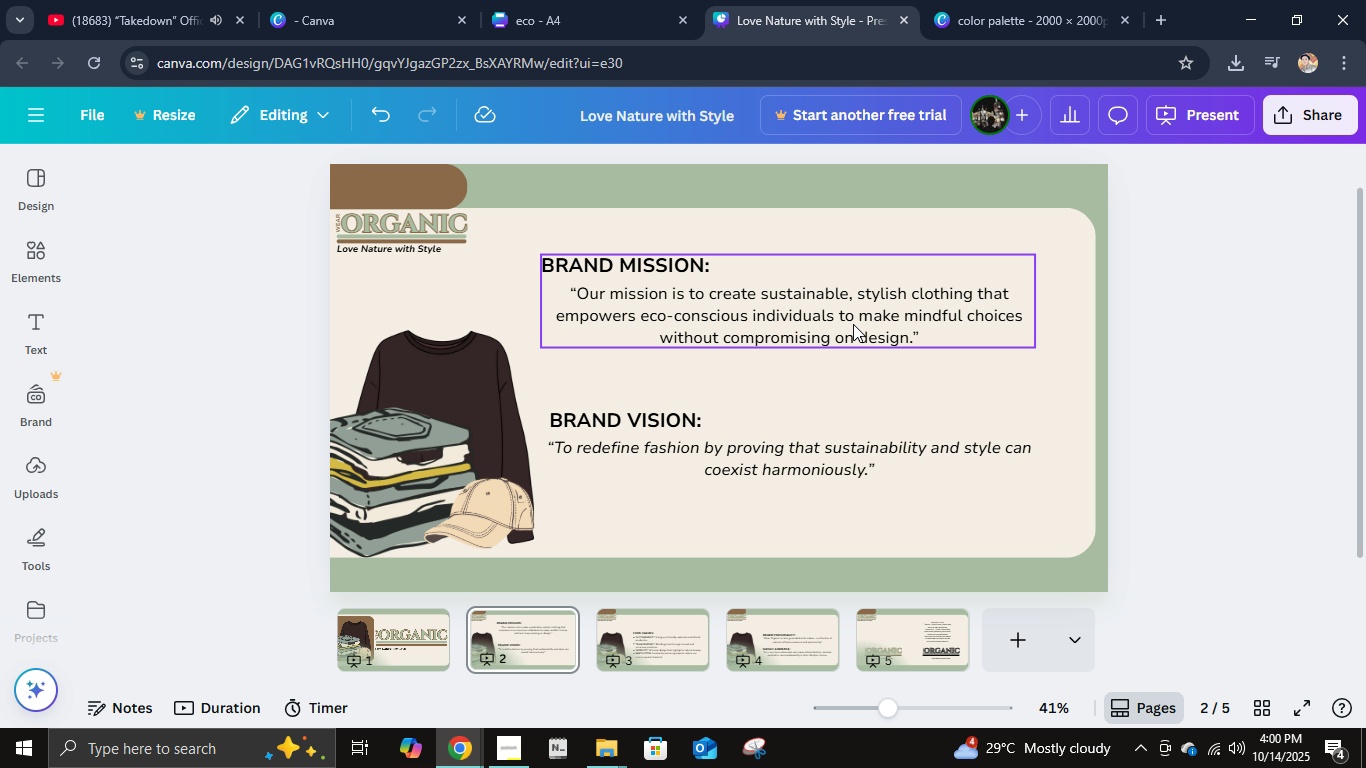 
left_click_drag(start_coordinate=[853, 324], to_coordinate=[853, 332])
 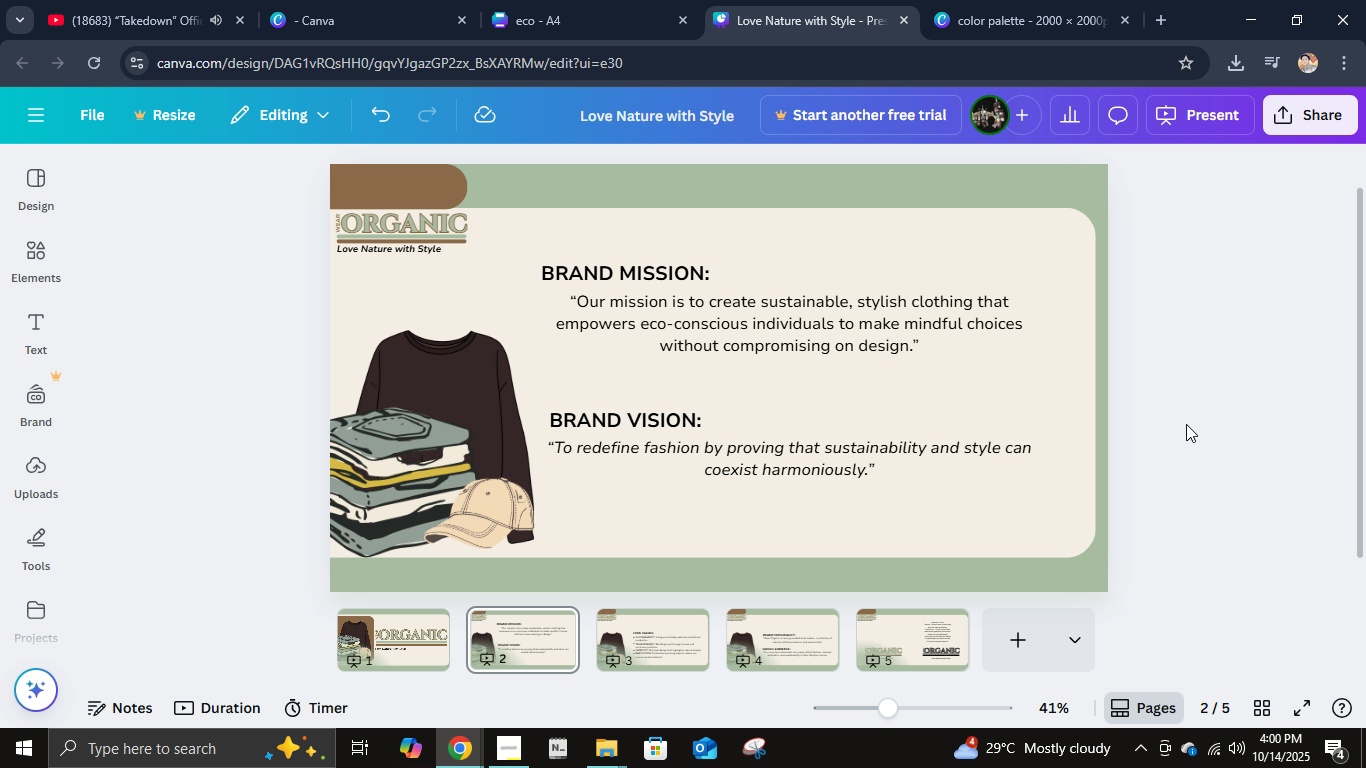 
left_click([1185, 423])
 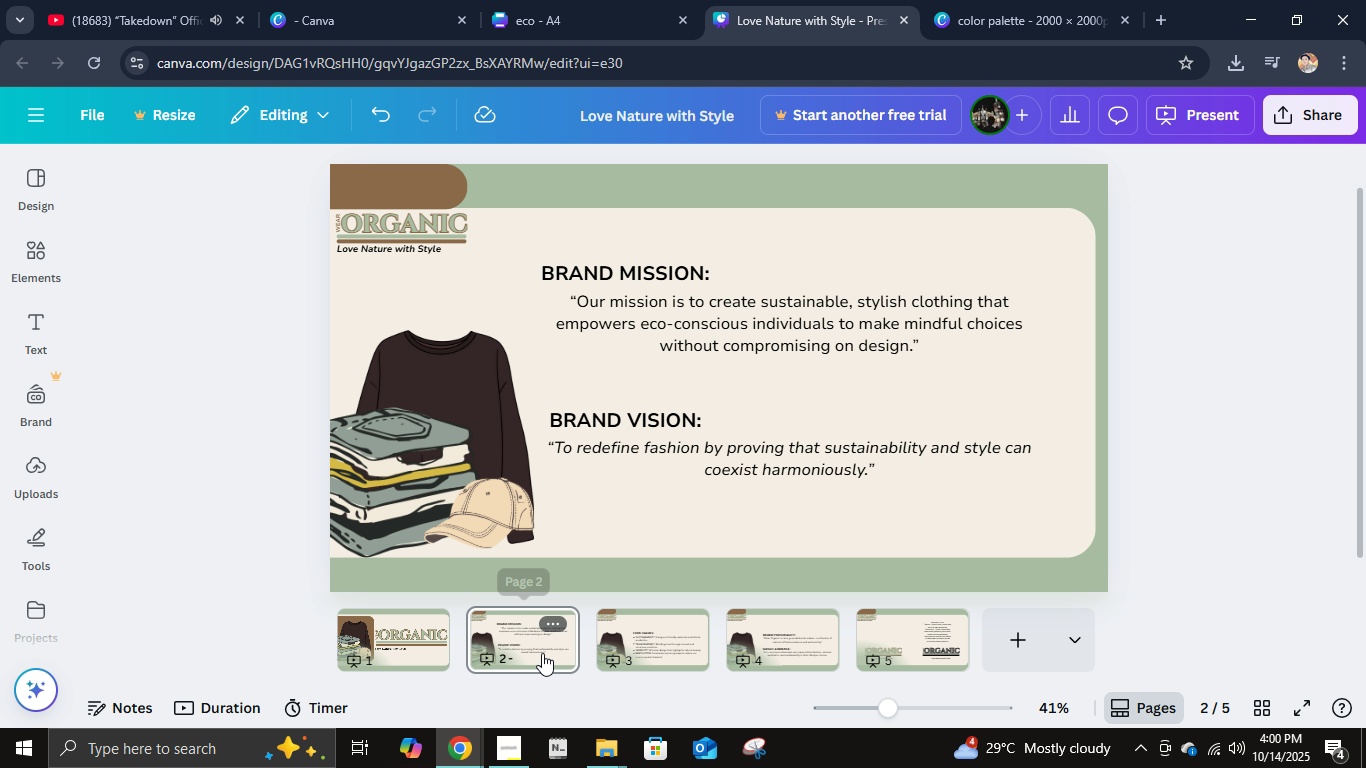 
left_click([651, 651])
 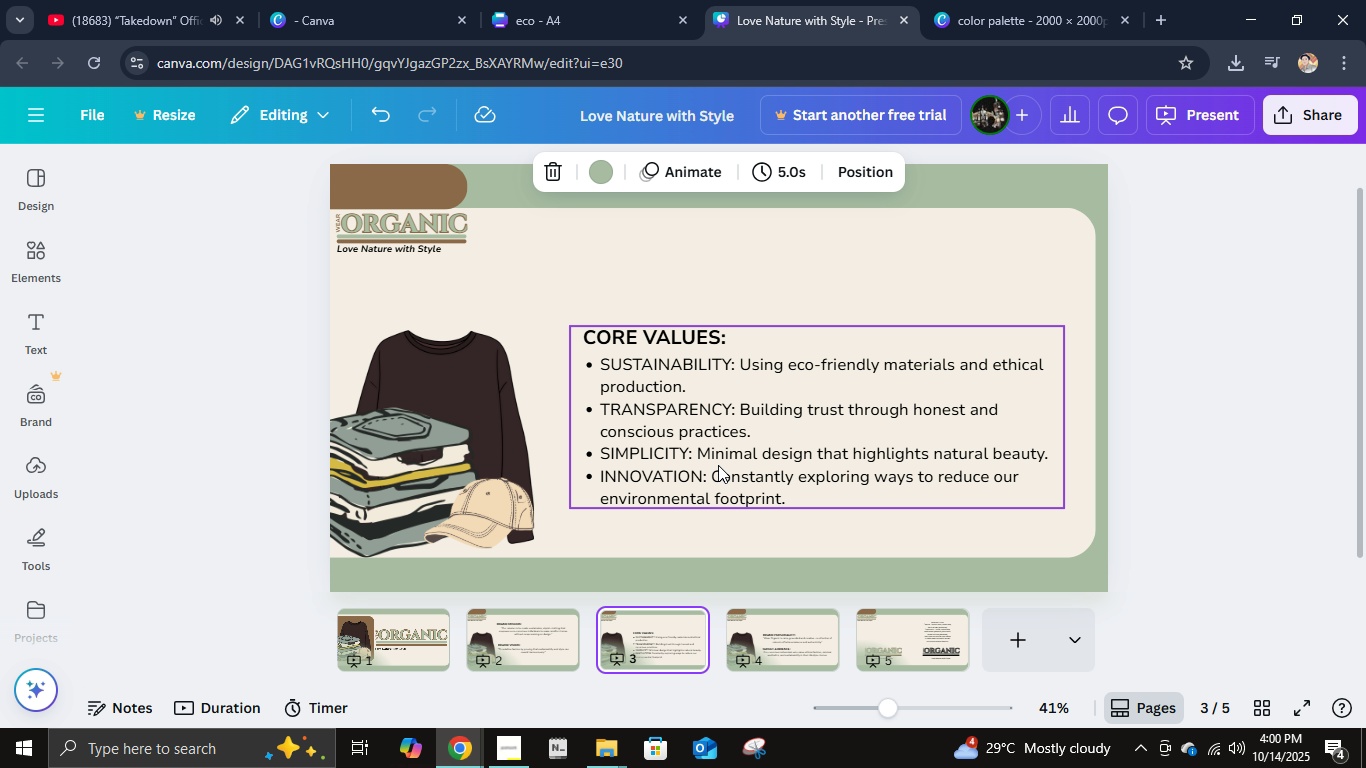 
left_click_drag(start_coordinate=[738, 450], to_coordinate=[726, 416])
 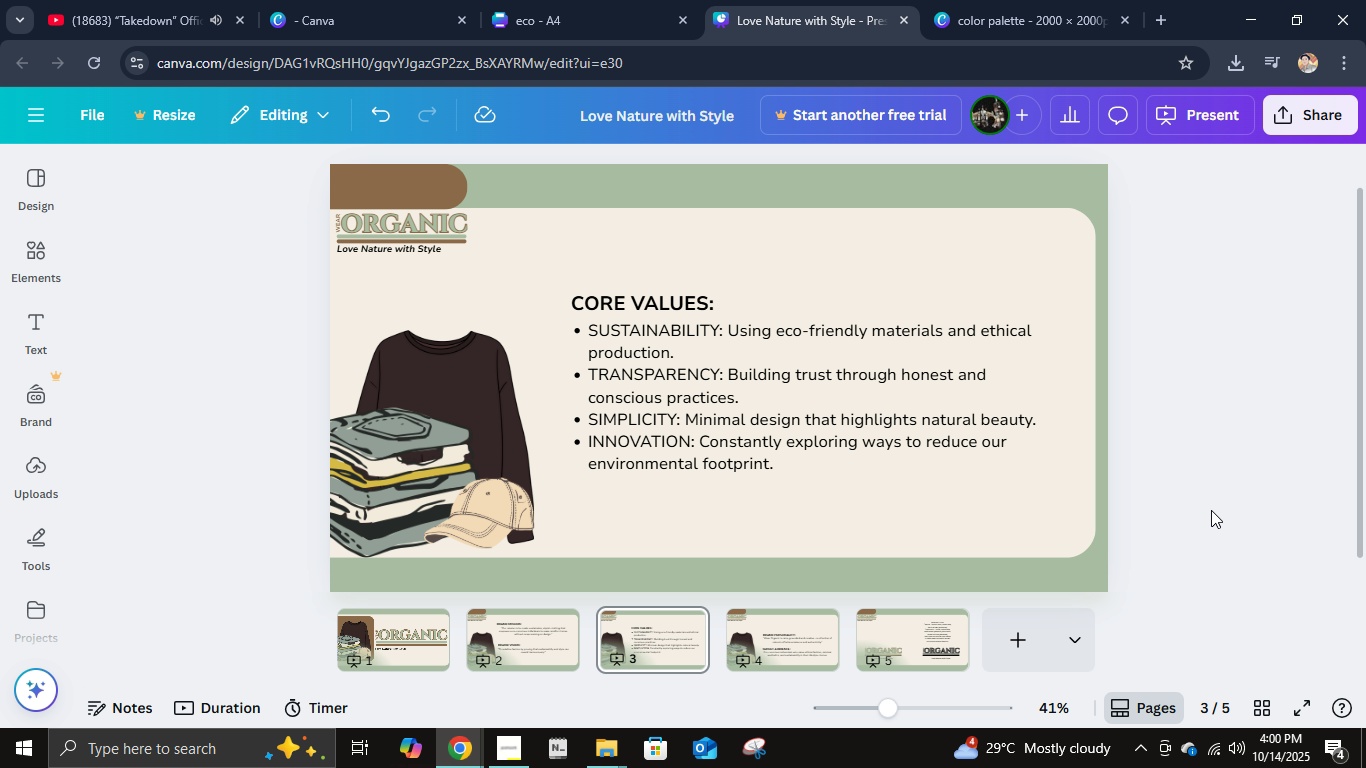 
left_click([1212, 510])
 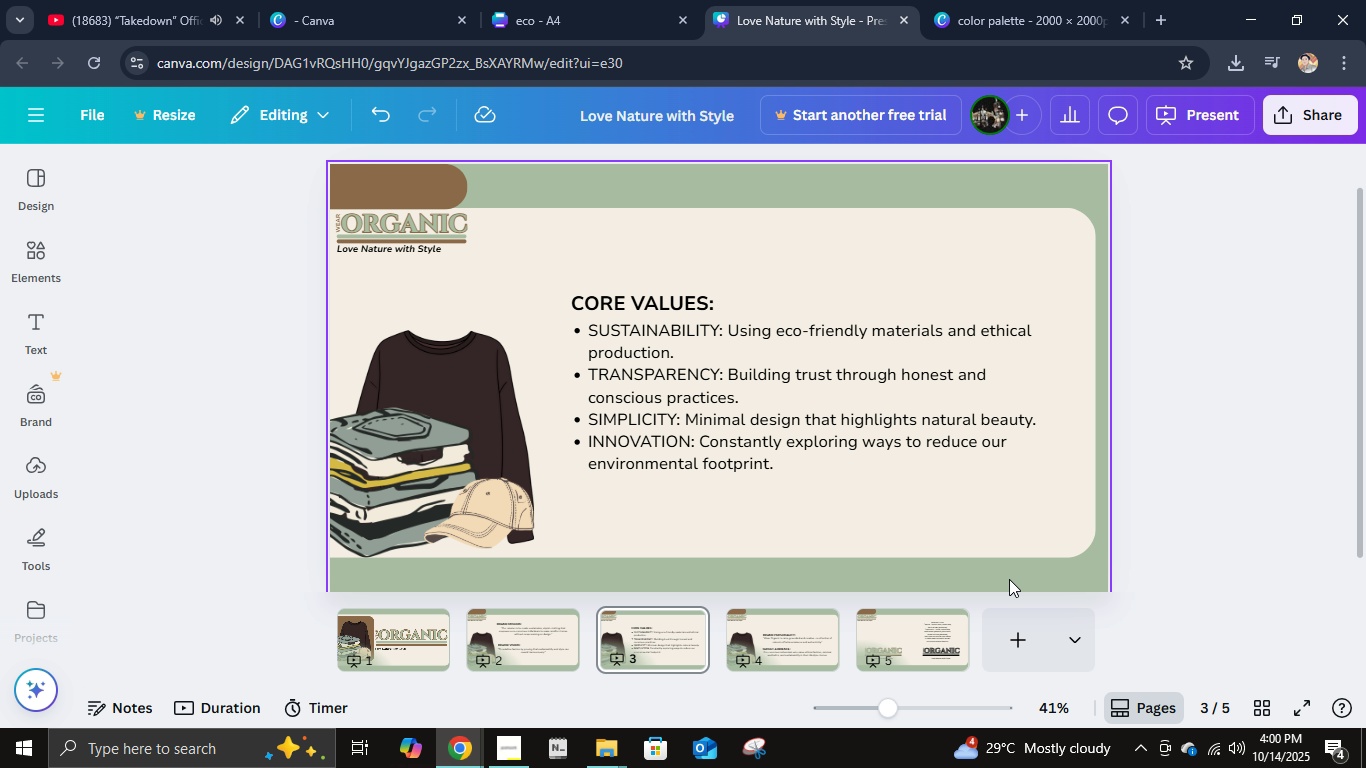 
scroll: coordinate [1009, 579], scroll_direction: down, amount: 1.0
 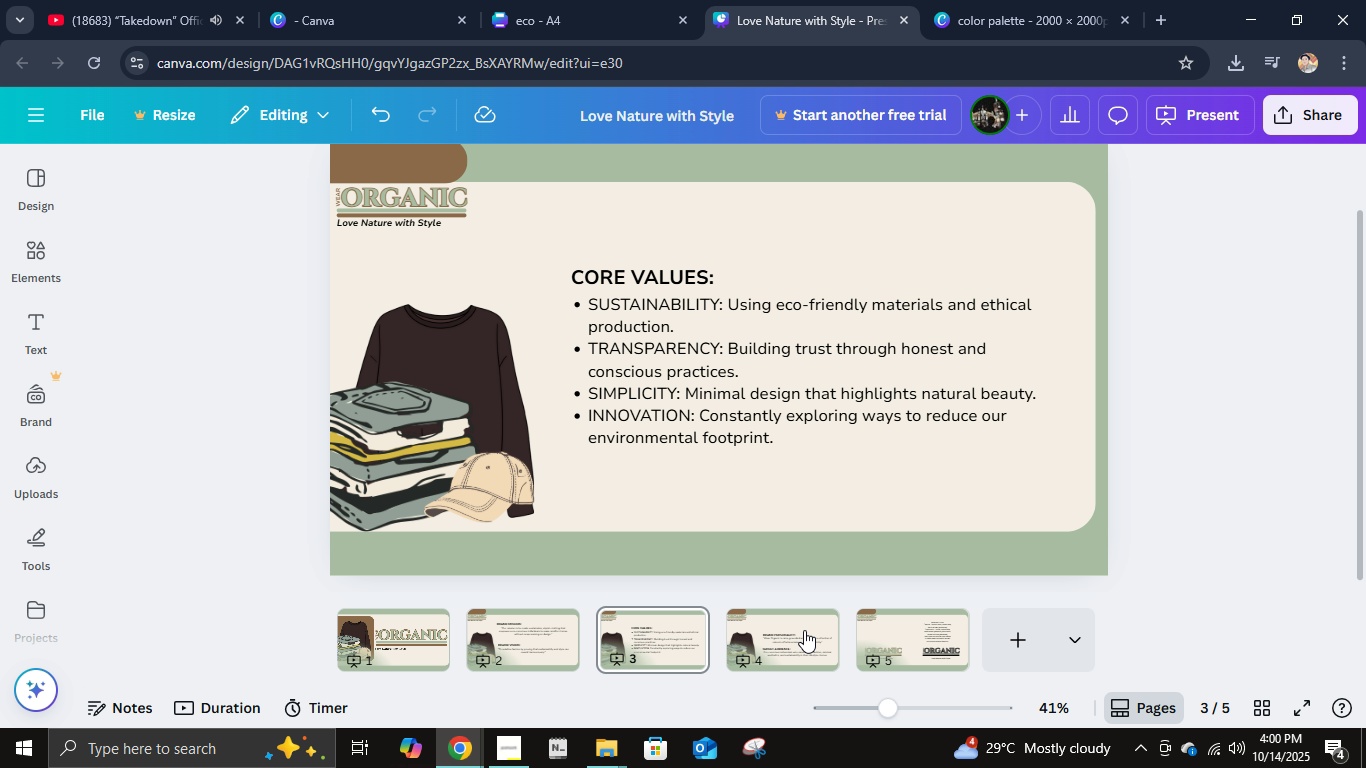 
left_click([804, 630])
 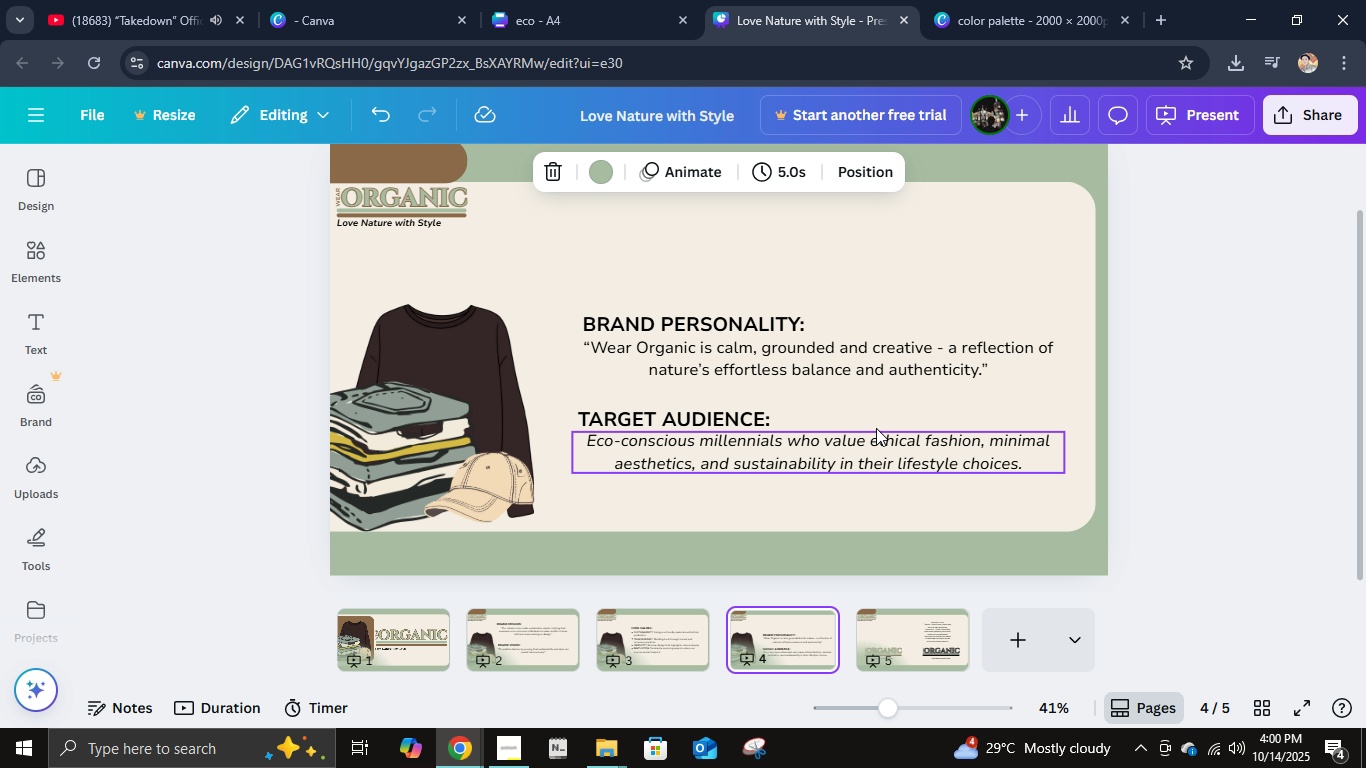 
scroll: coordinate [877, 425], scroll_direction: up, amount: 1.0
 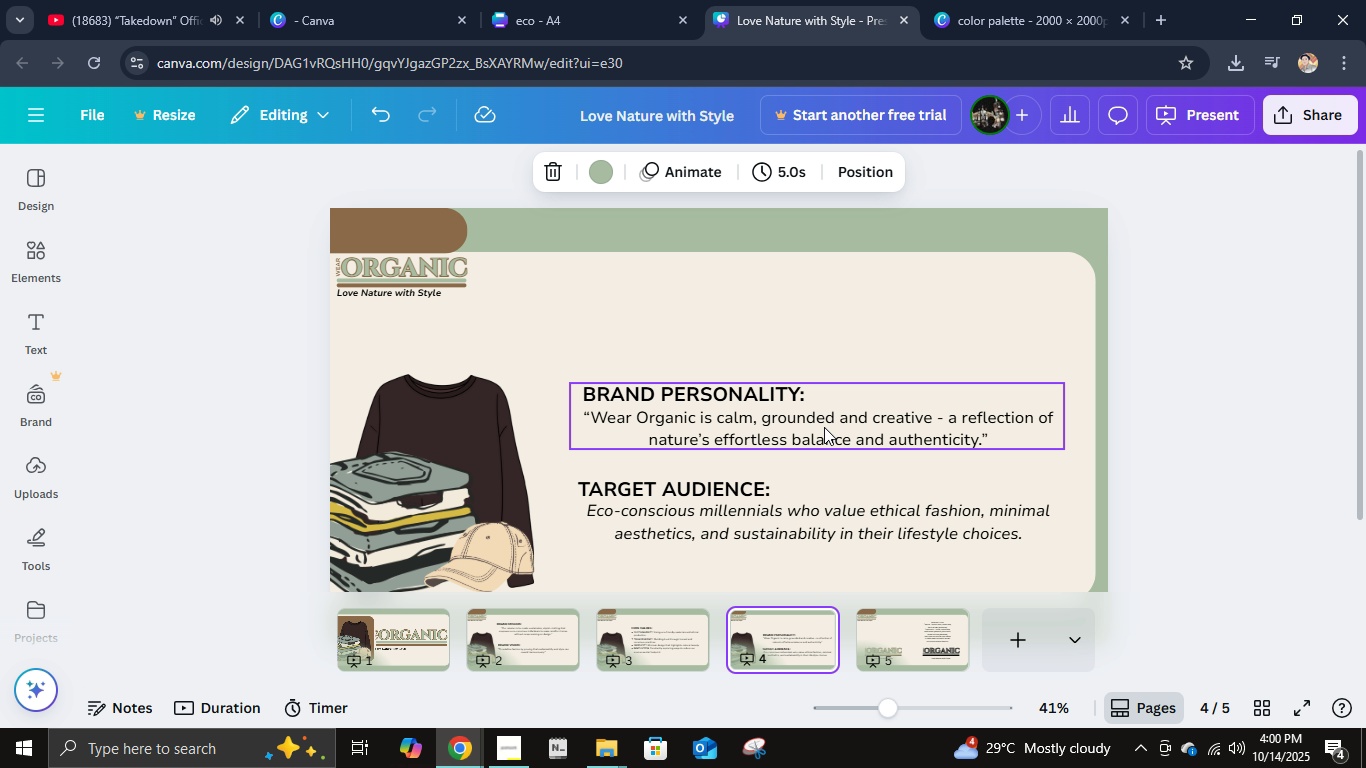 
left_click_drag(start_coordinate=[820, 424], to_coordinate=[806, 364])
 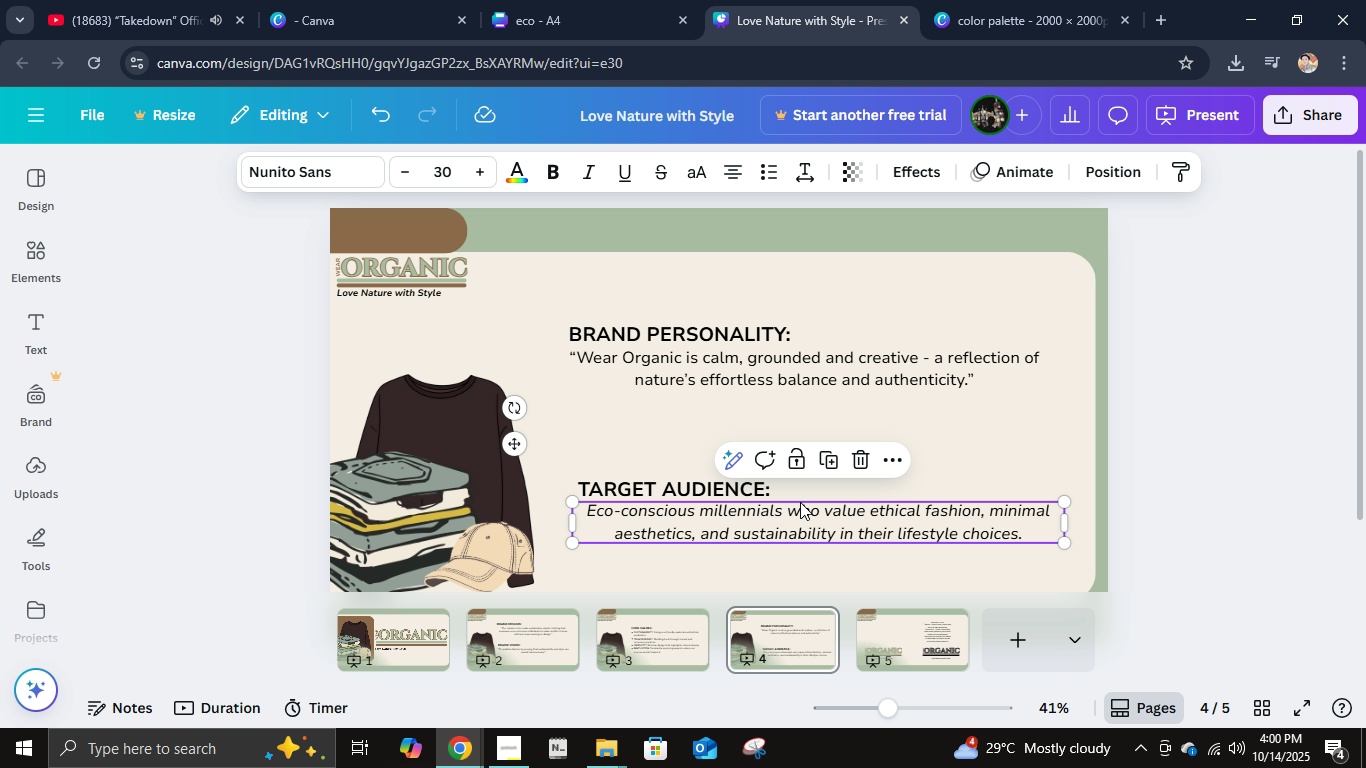 
left_click_drag(start_coordinate=[802, 503], to_coordinate=[788, 484])
 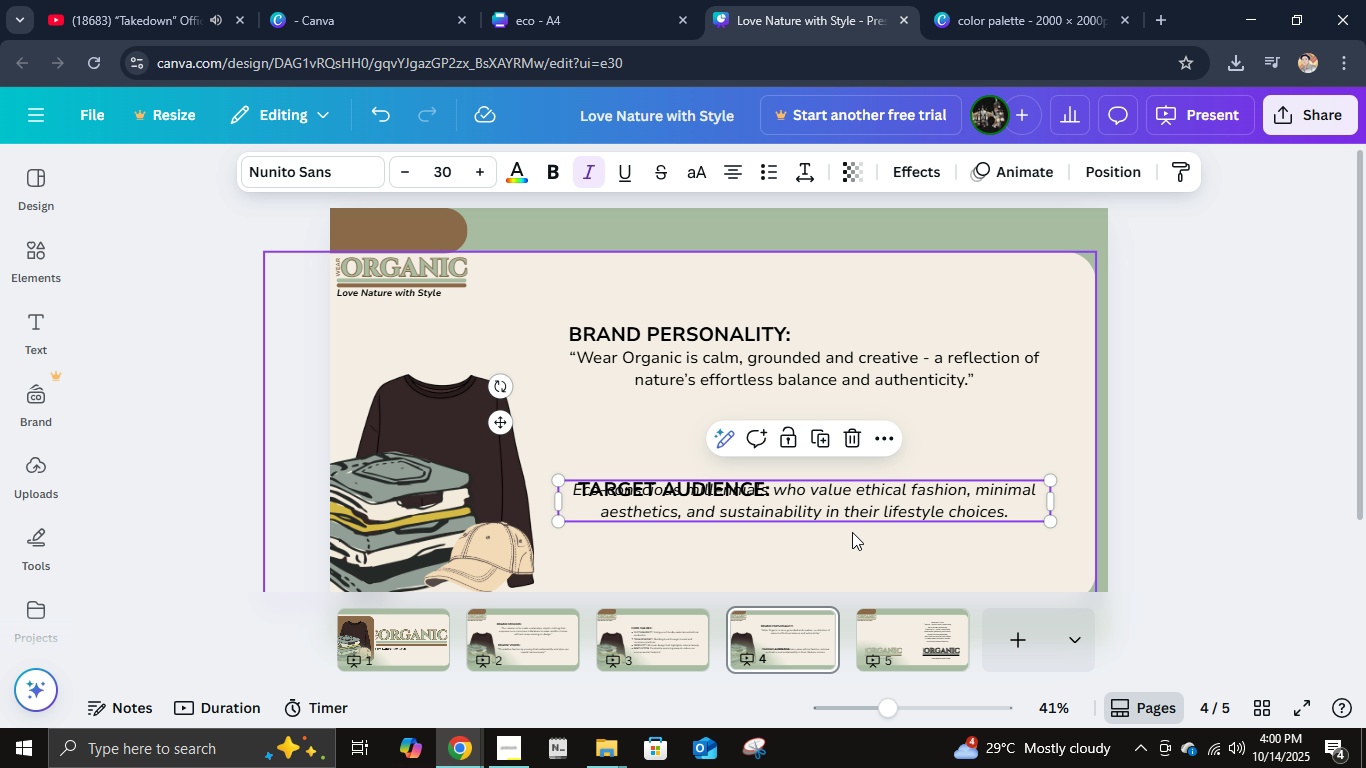 
key(Control+Z)
 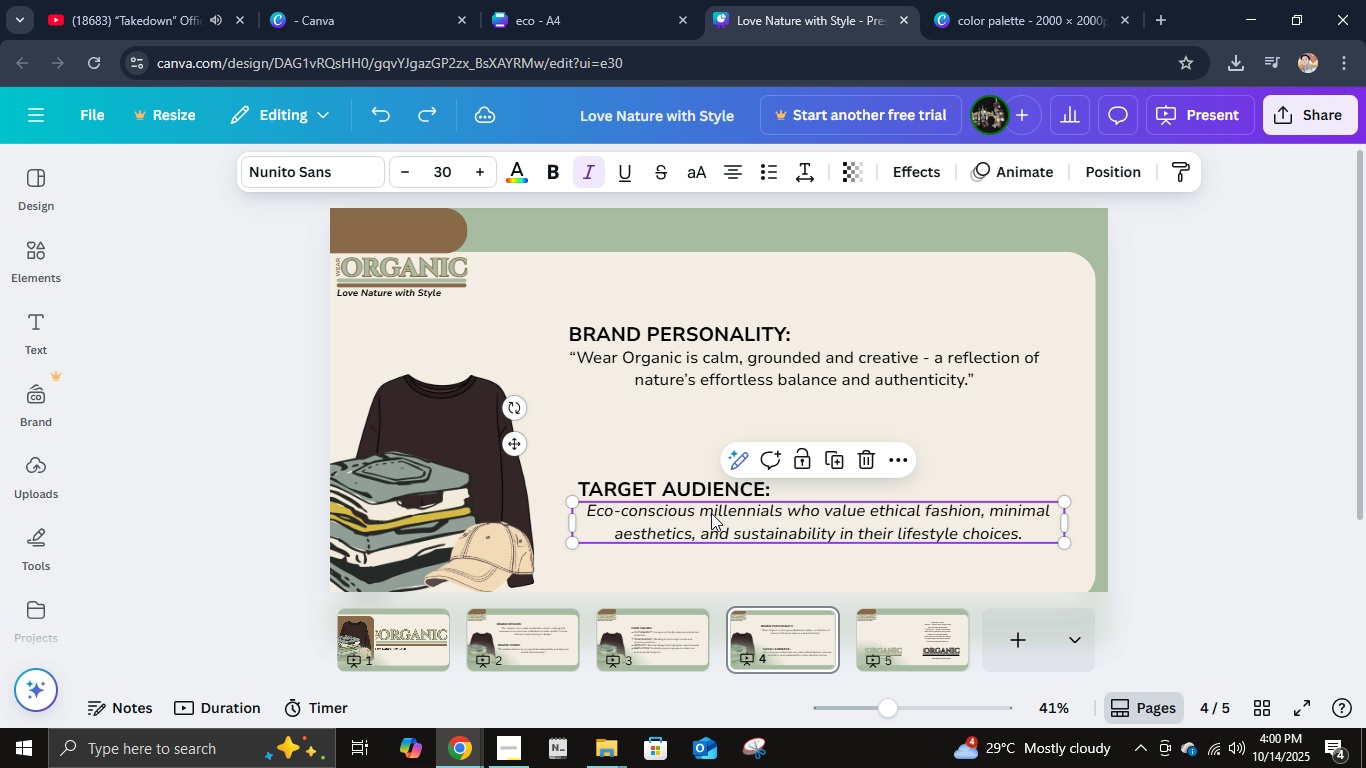 
hold_key(key=ShiftLeft, duration=0.51)
left_click([686, 482])
 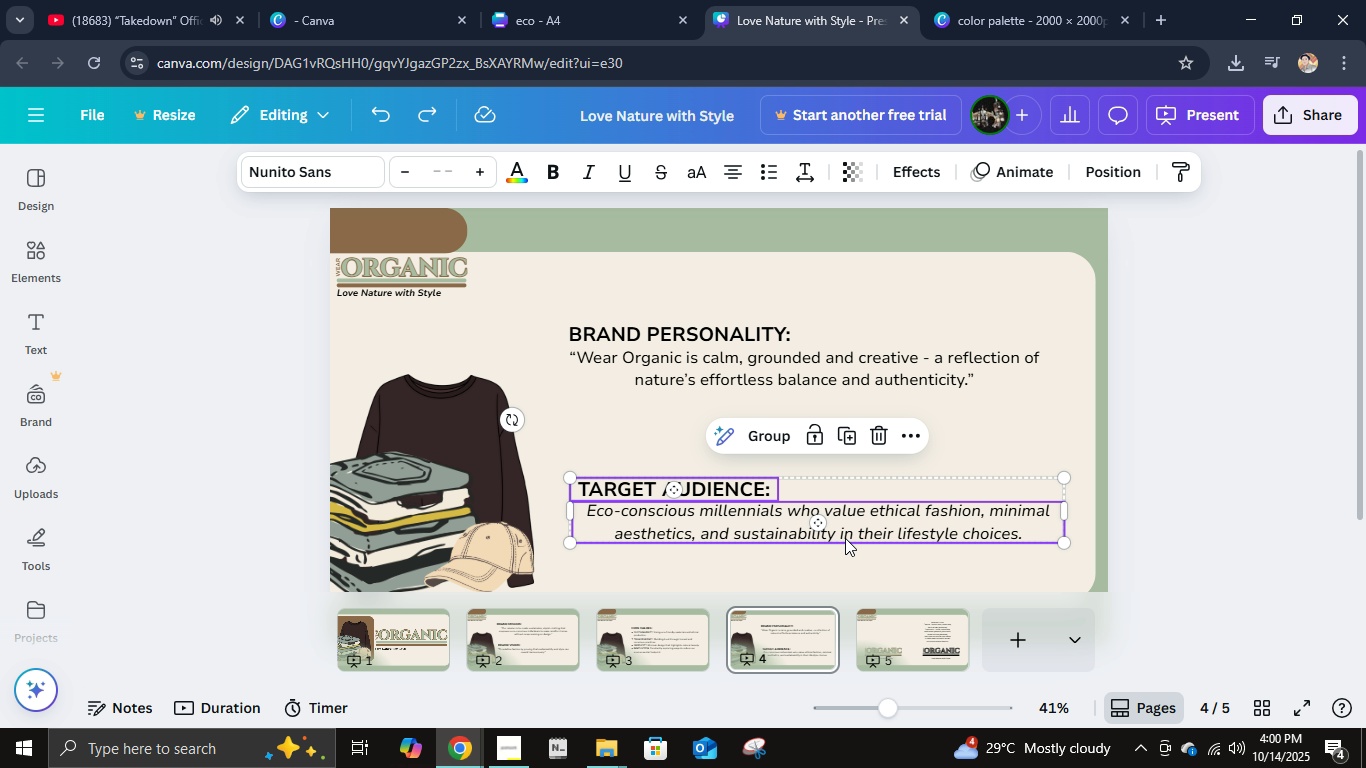 
key(Control+G)
 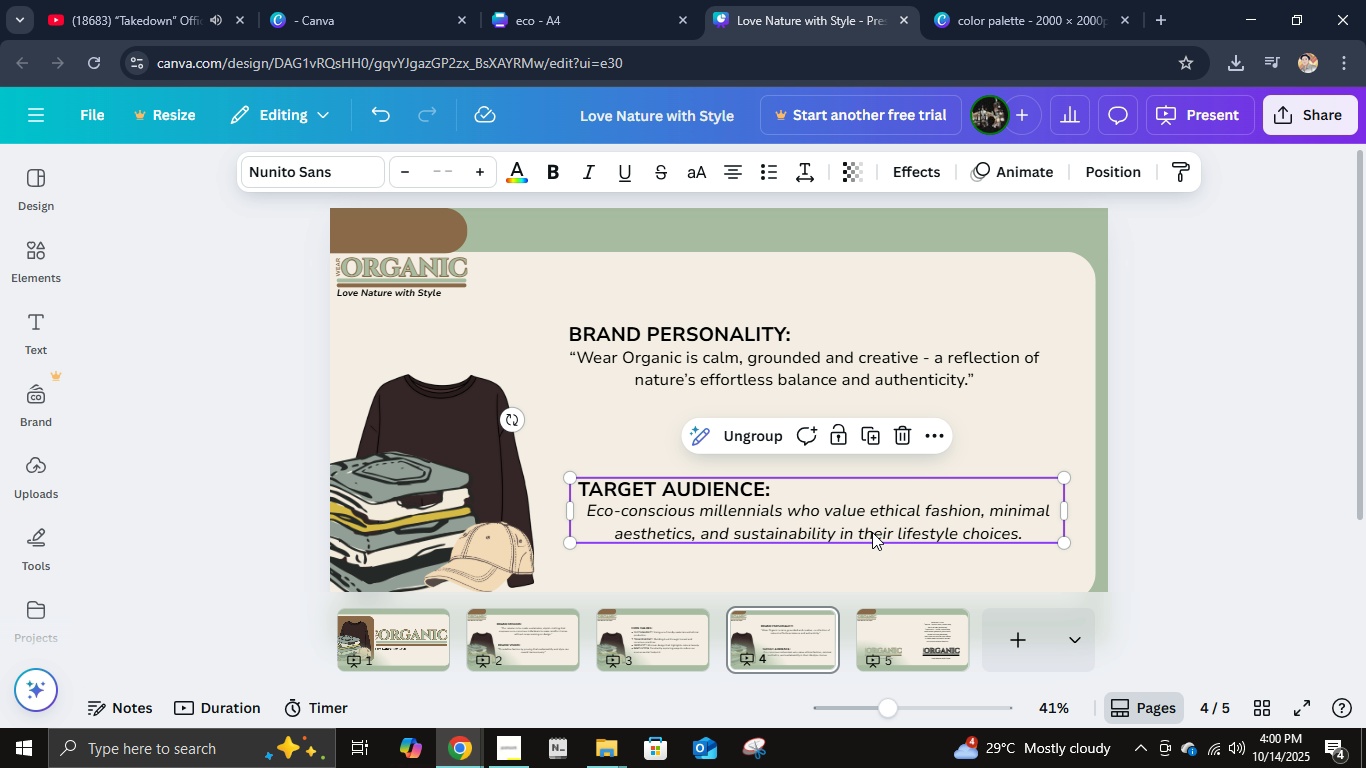 
left_click_drag(start_coordinate=[872, 534], to_coordinate=[856, 518])
 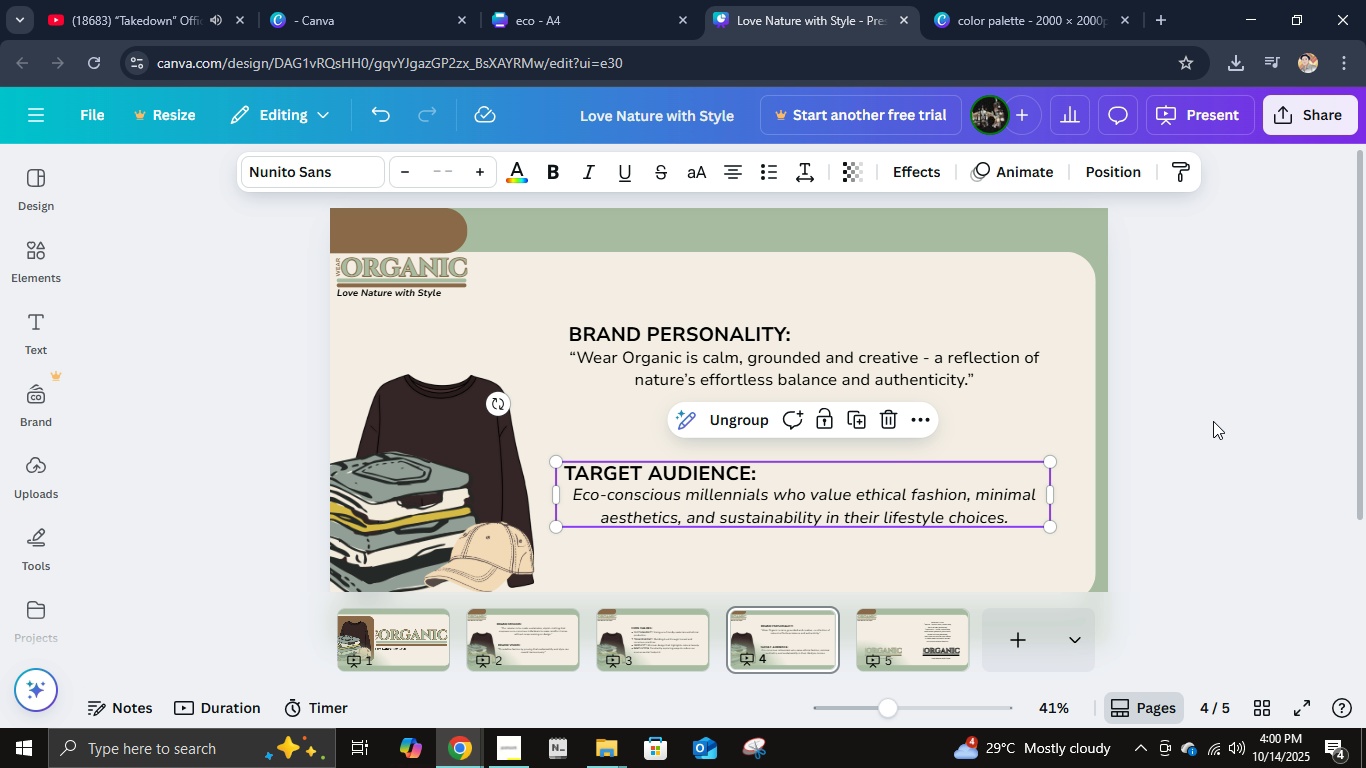 
left_click([1213, 421])
 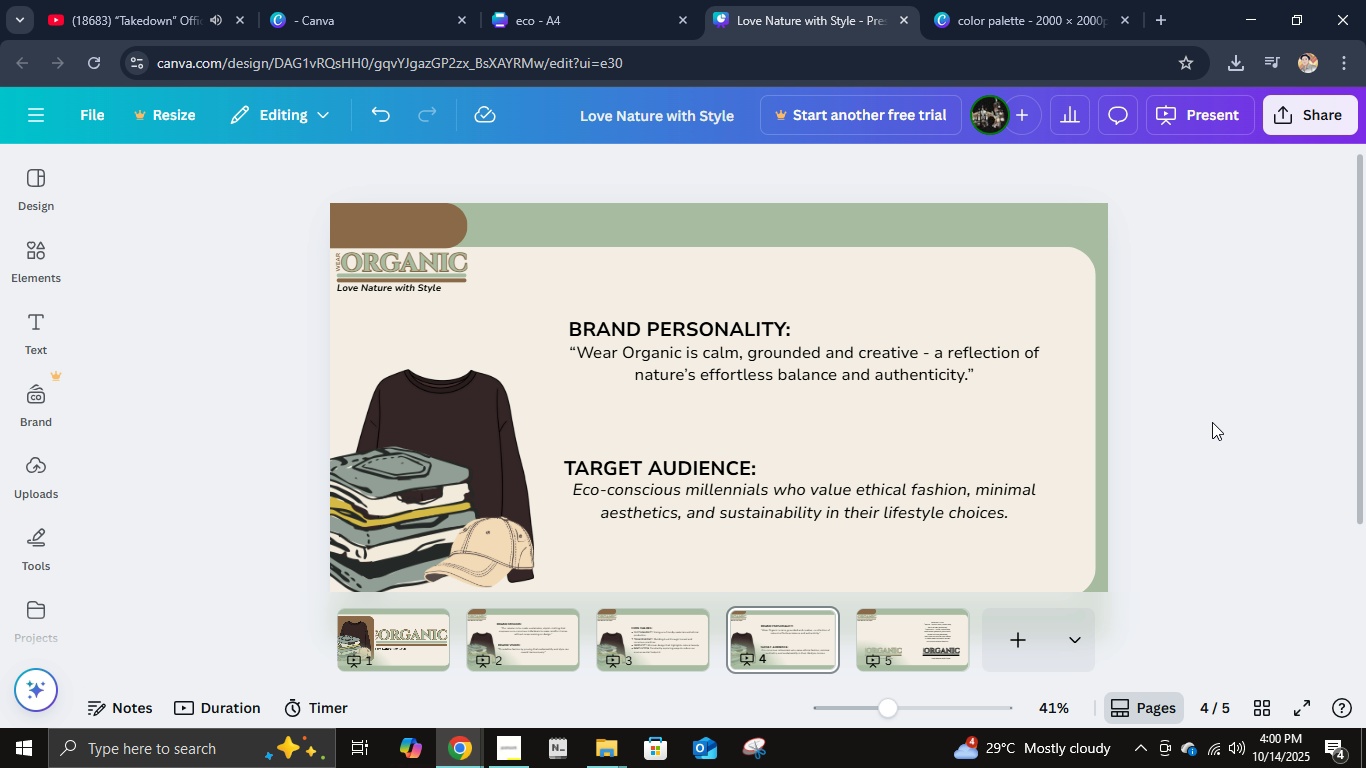 
scroll: coordinate [1212, 422], scroll_direction: down, amount: 3.0
 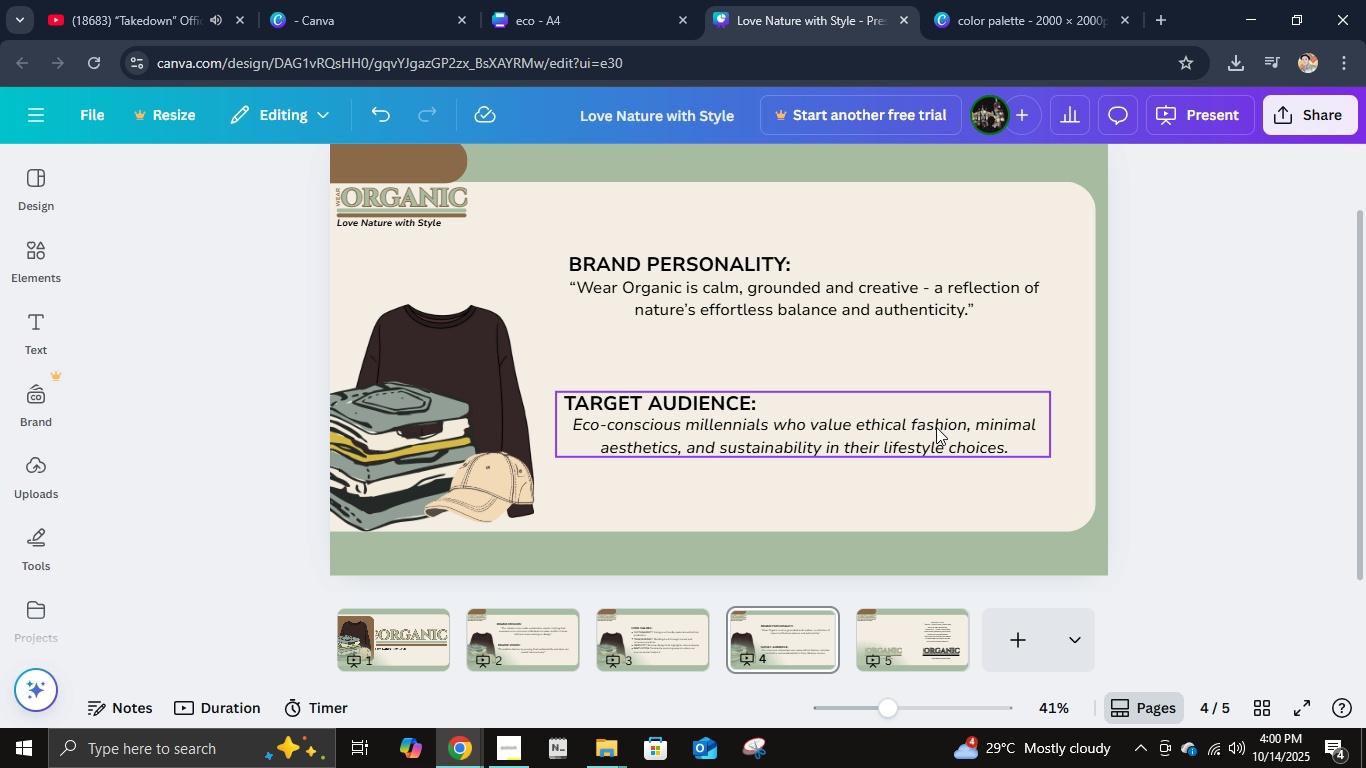 
left_click_drag(start_coordinate=[899, 420], to_coordinate=[900, 428])
 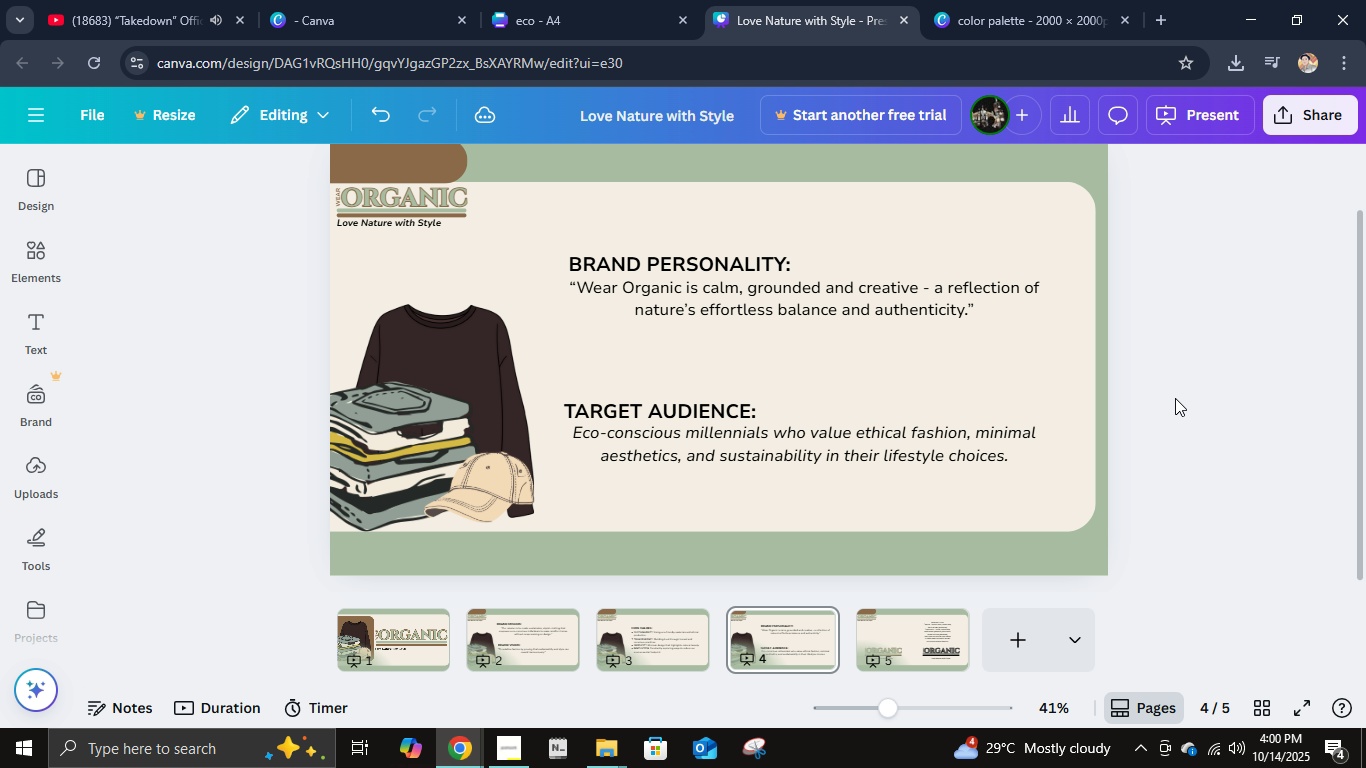 
left_click([1175, 398])
 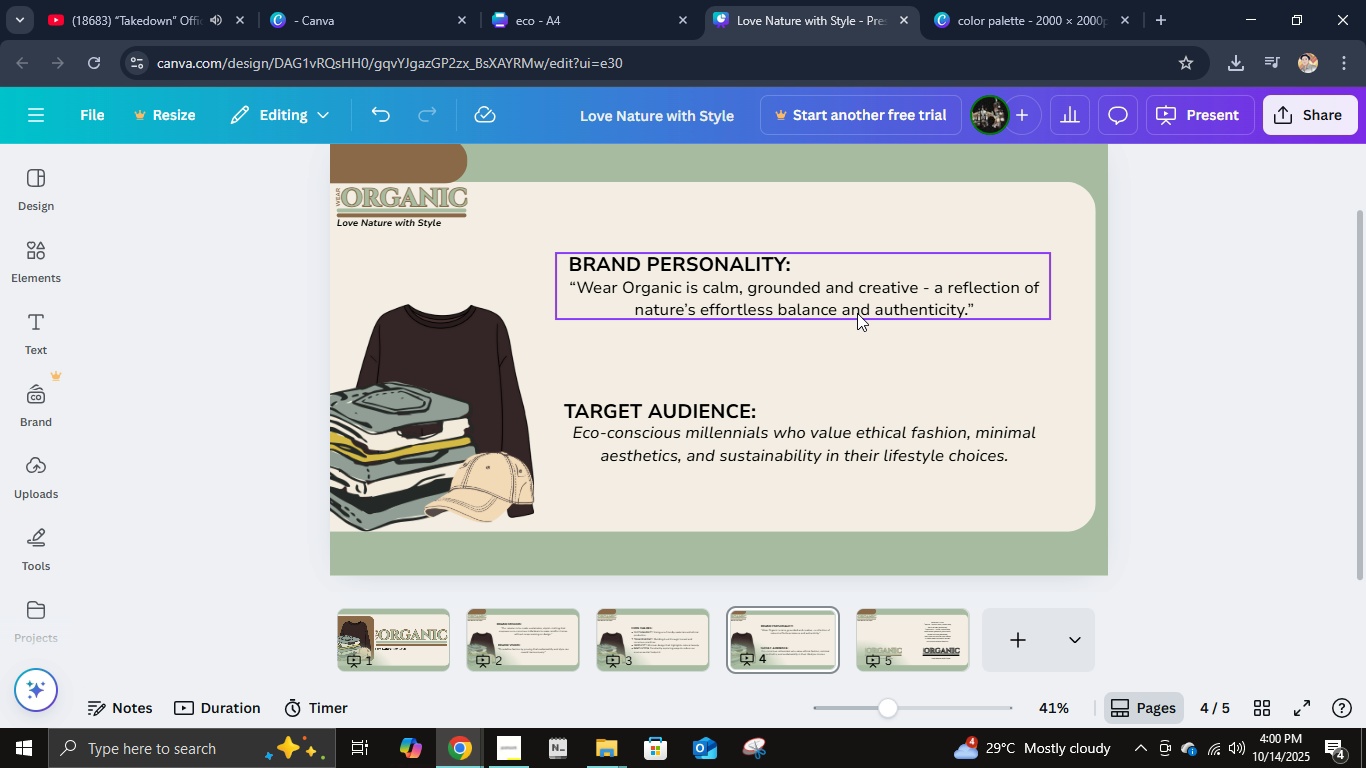 
left_click_drag(start_coordinate=[851, 302], to_coordinate=[851, 310])
 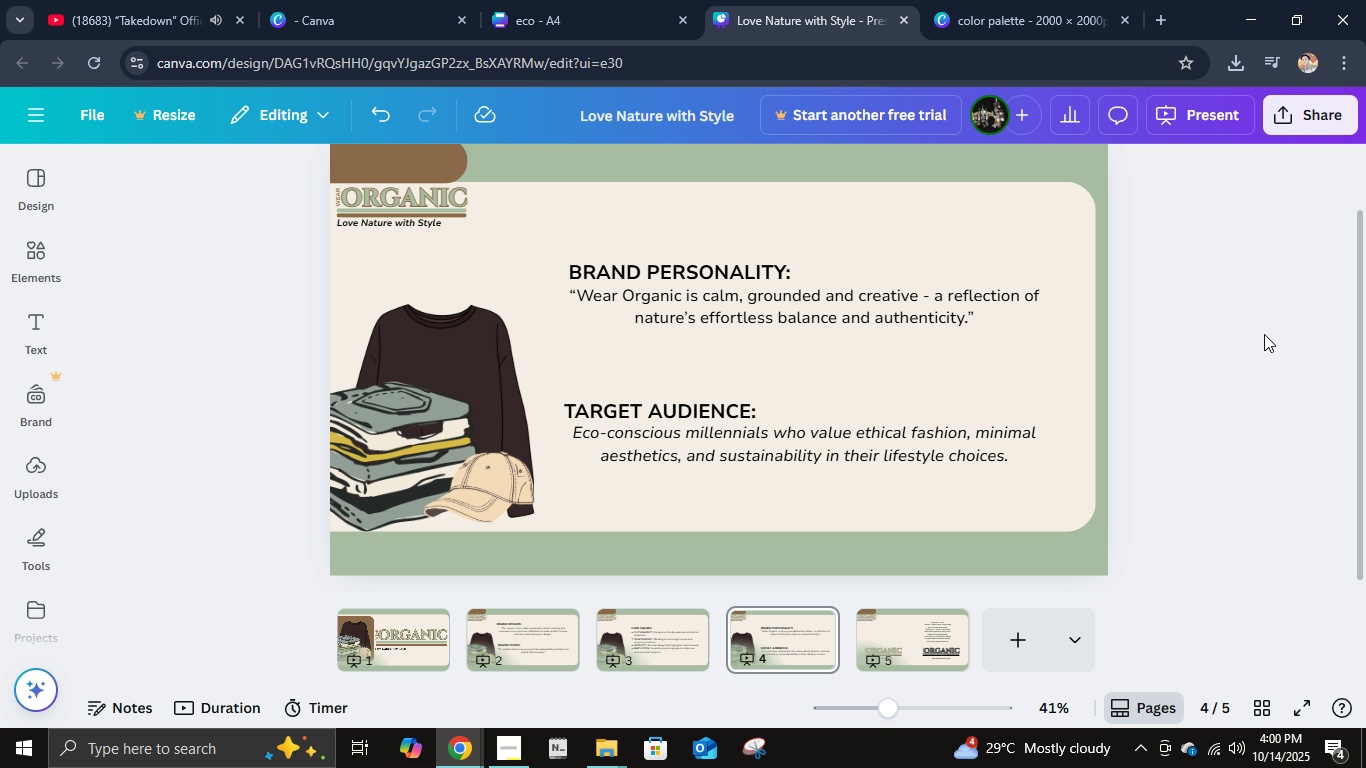 
left_click([1264, 334])
 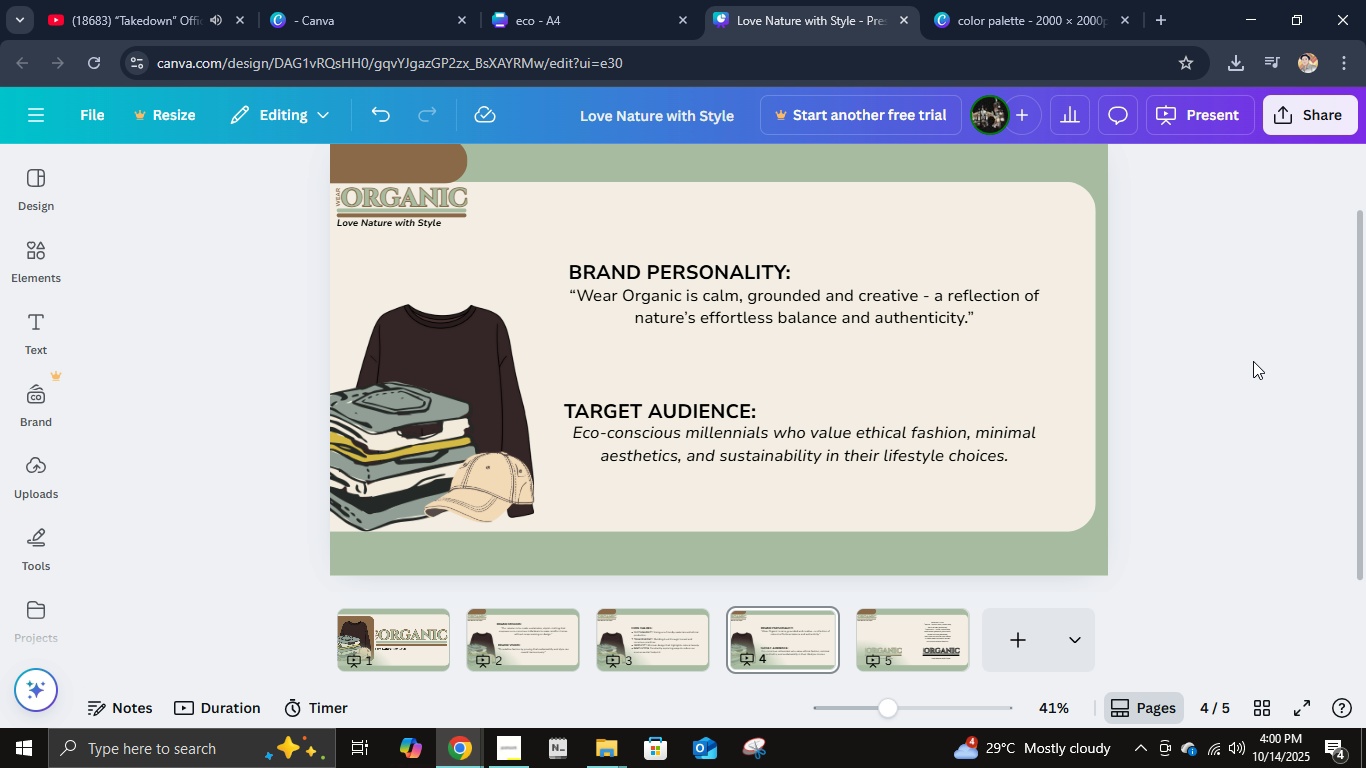 
left_click([927, 629])
 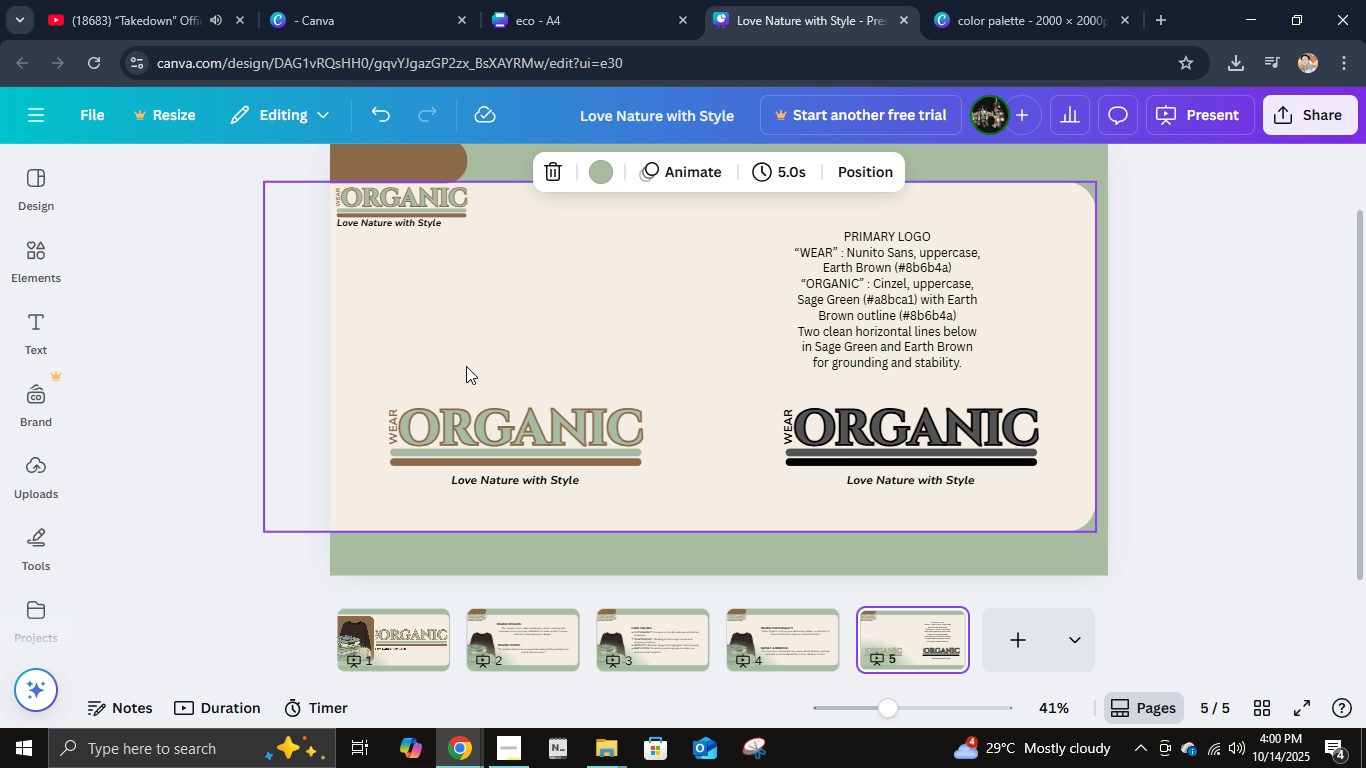 
left_click_drag(start_coordinate=[555, 429], to_coordinate=[639, 277])
 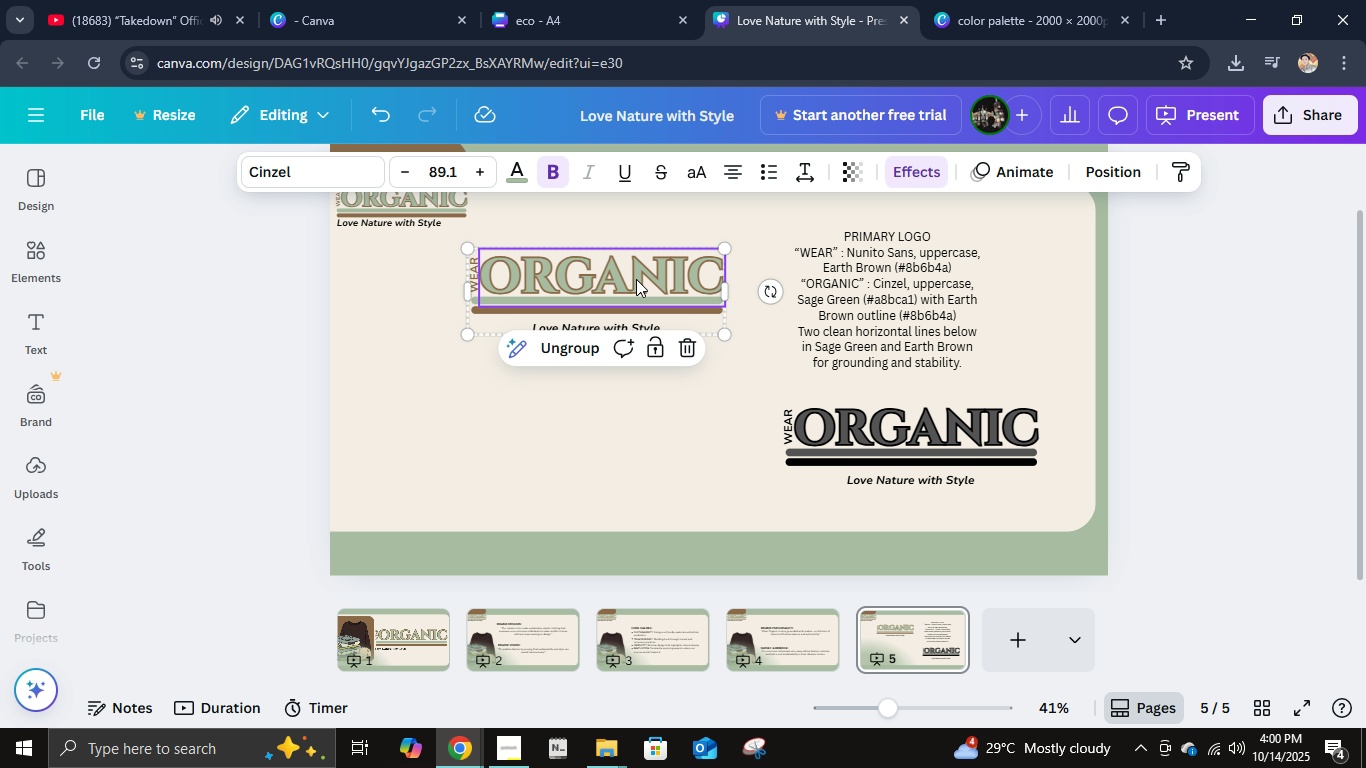 
left_click_drag(start_coordinate=[637, 278], to_coordinate=[569, 465])
 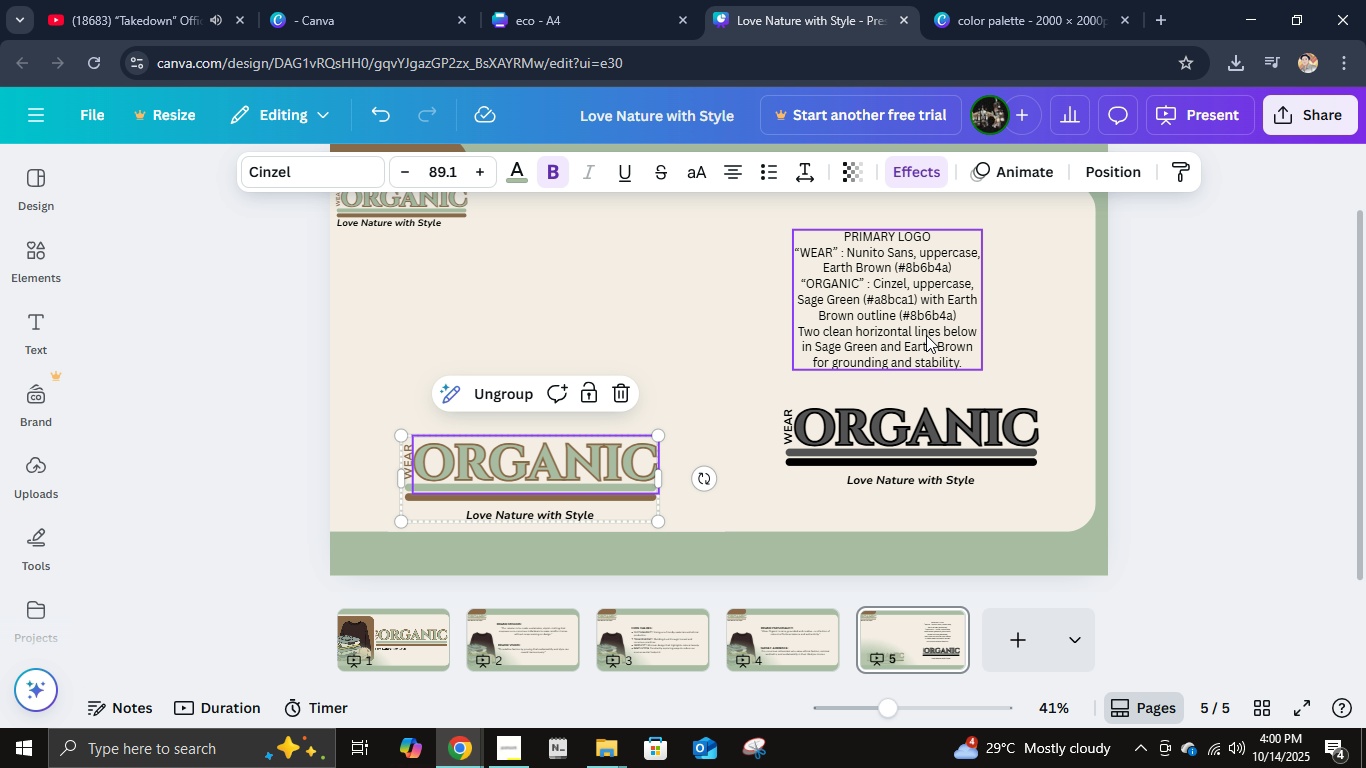 
left_click_drag(start_coordinate=[922, 325], to_coordinate=[577, 378])
 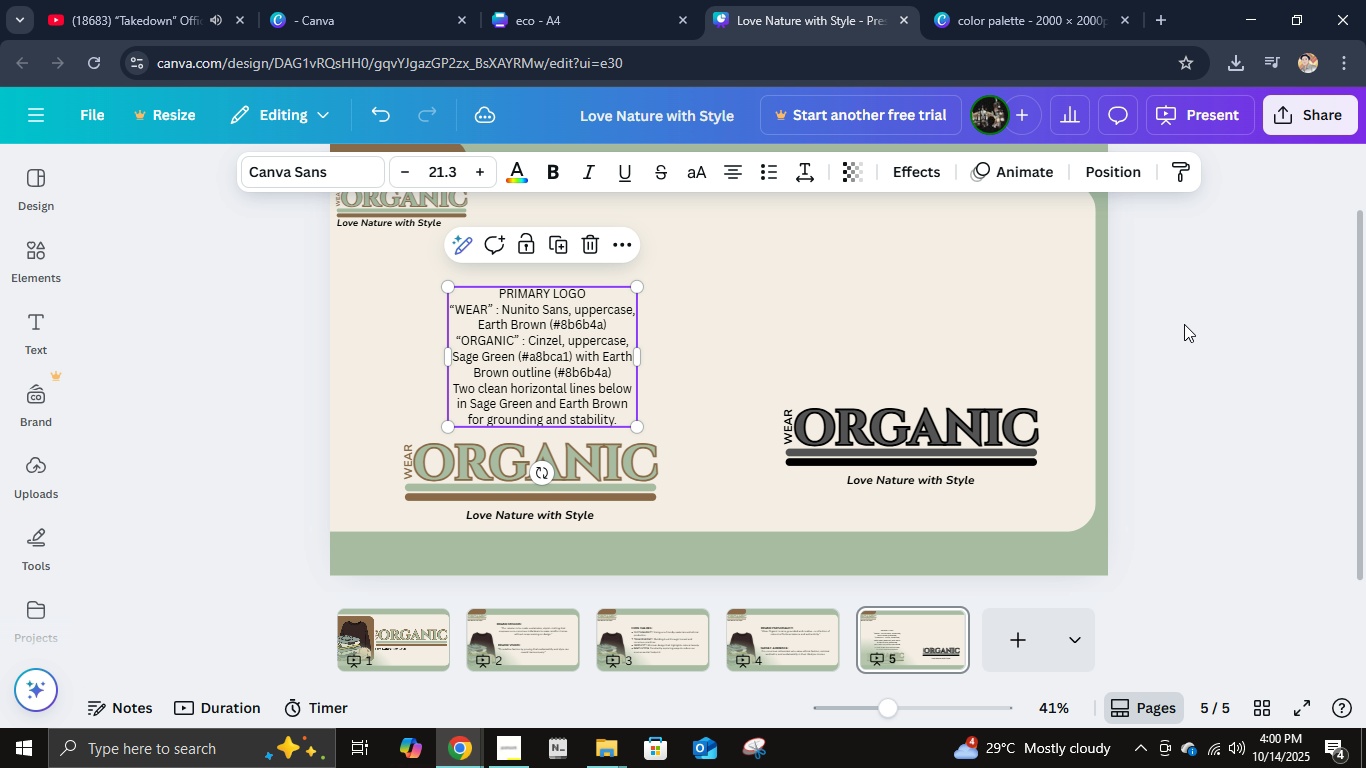 
left_click([1230, 335])
 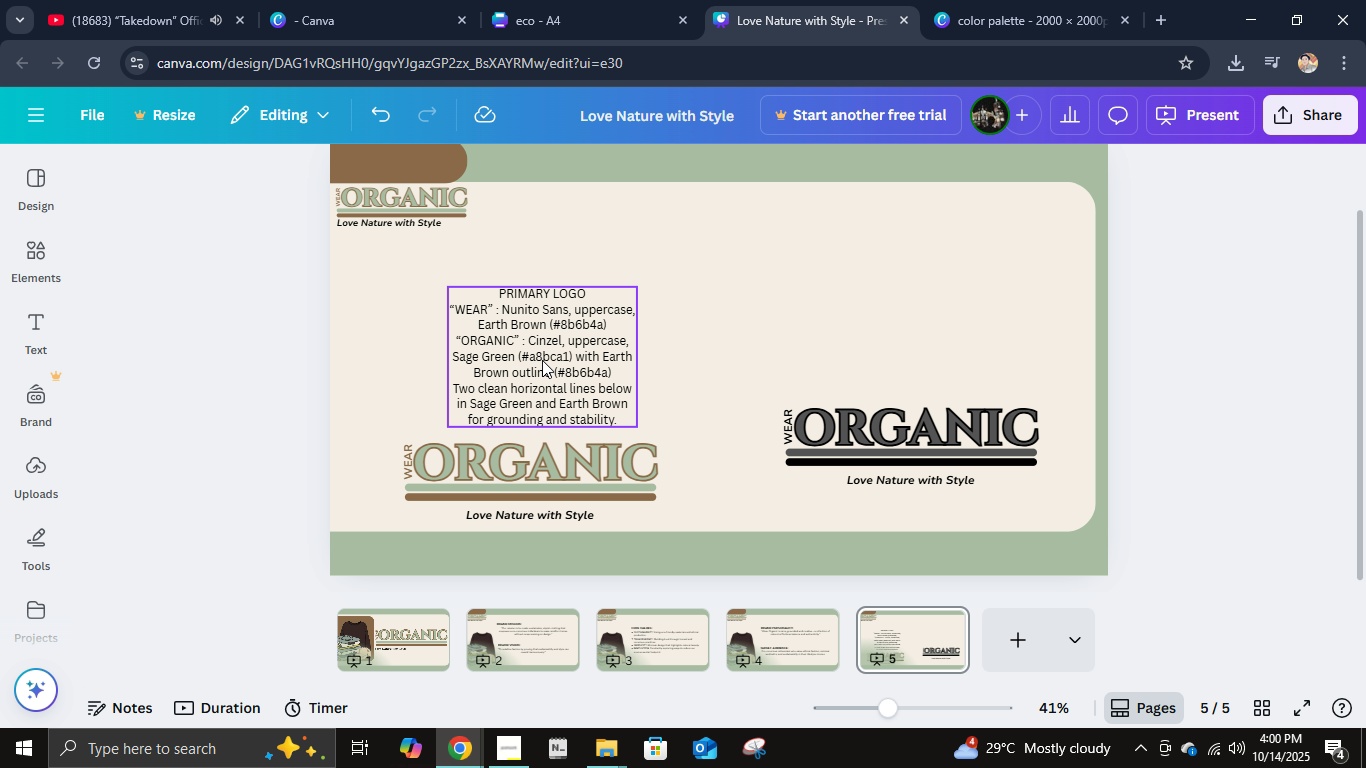 
left_click([542, 360])
 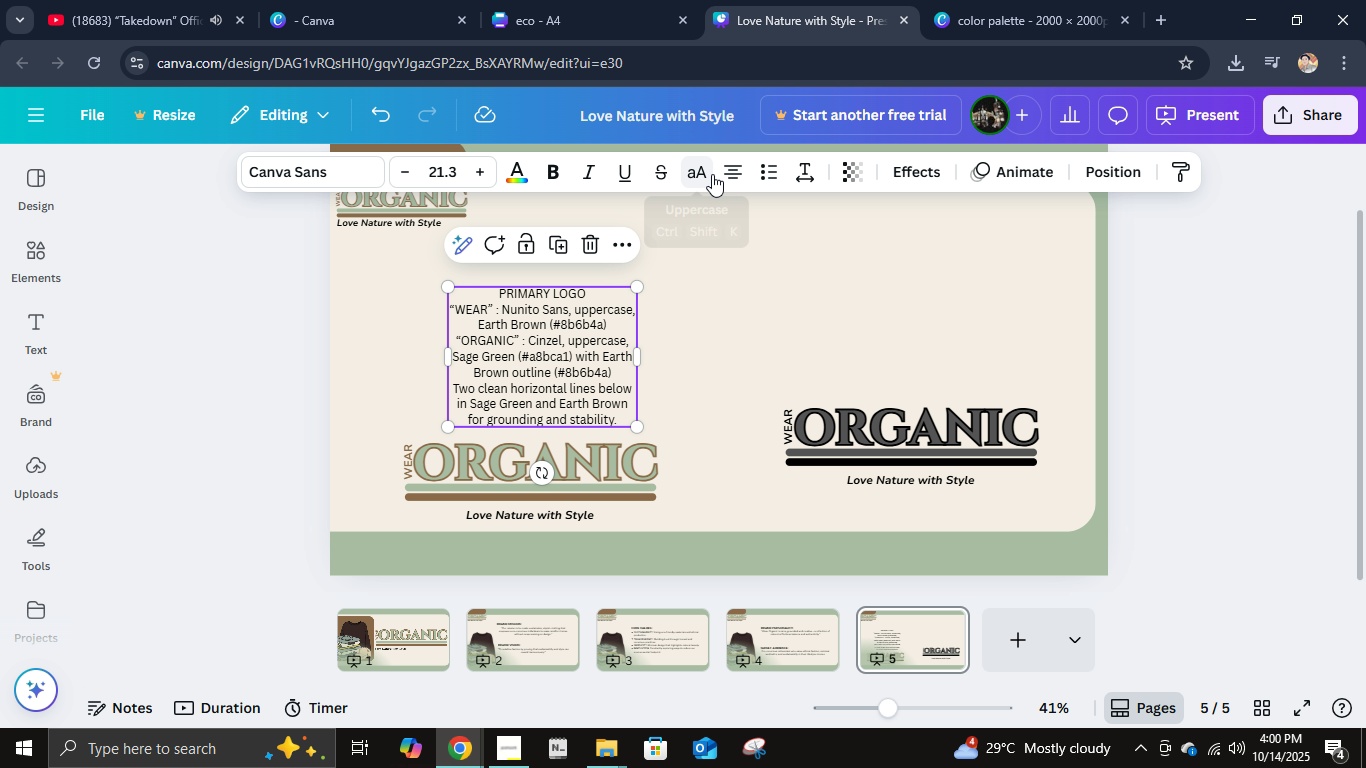 
left_click([727, 170])
 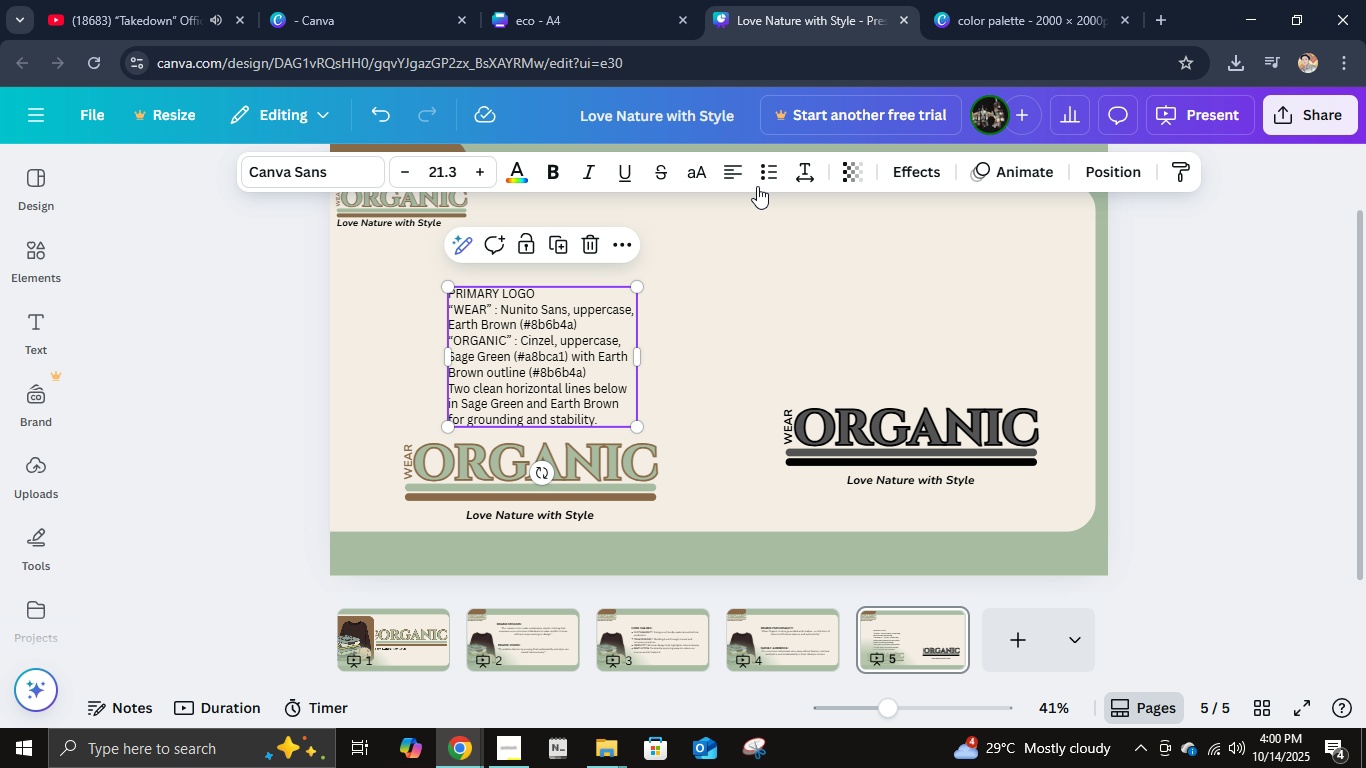 
left_click([737, 175])
 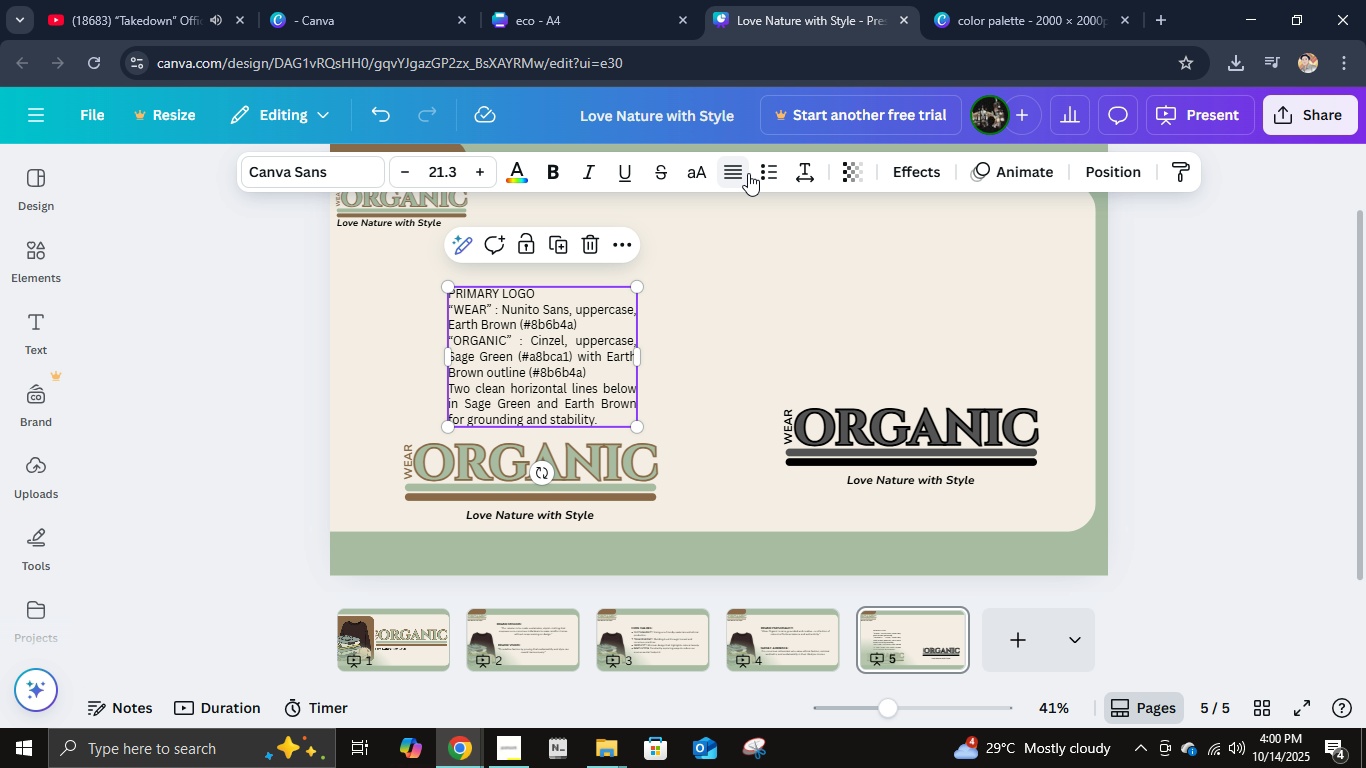 
left_click([747, 172])
 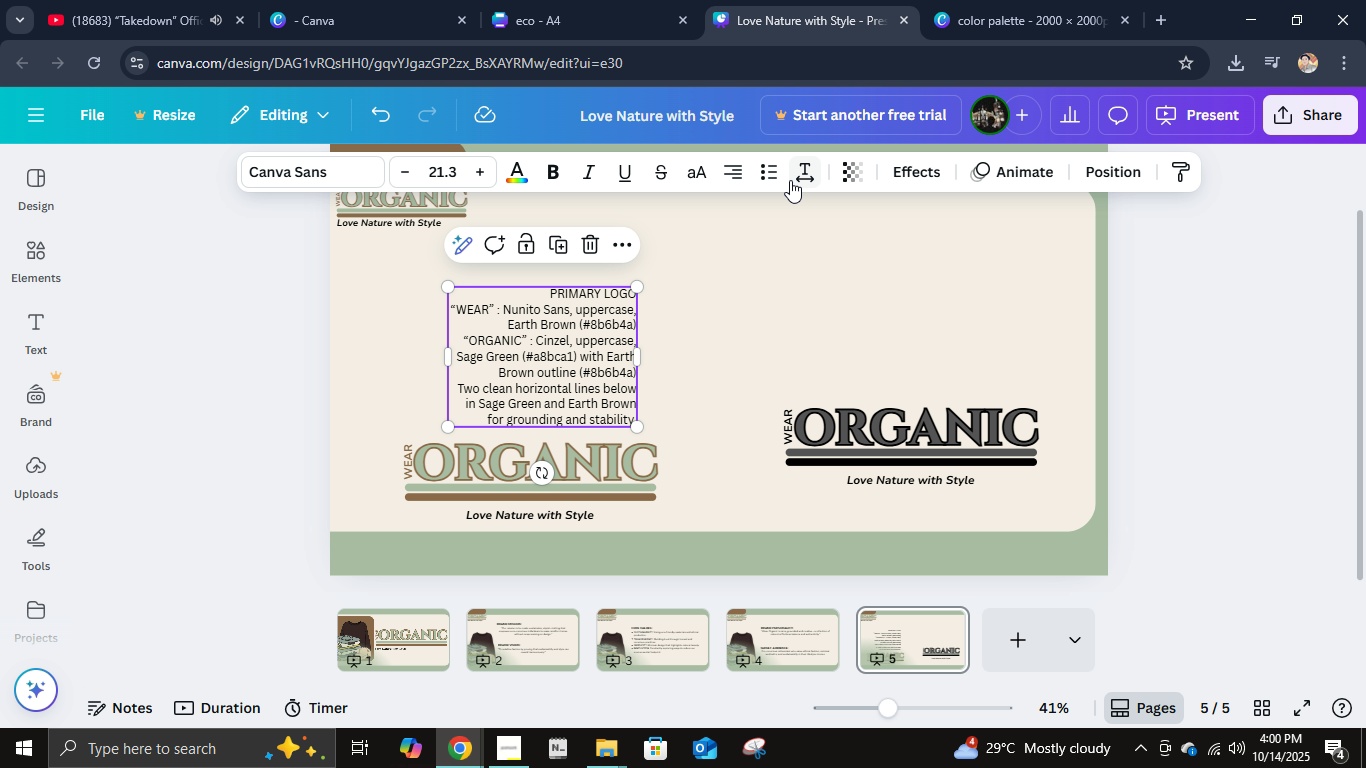 
left_click([727, 175])
 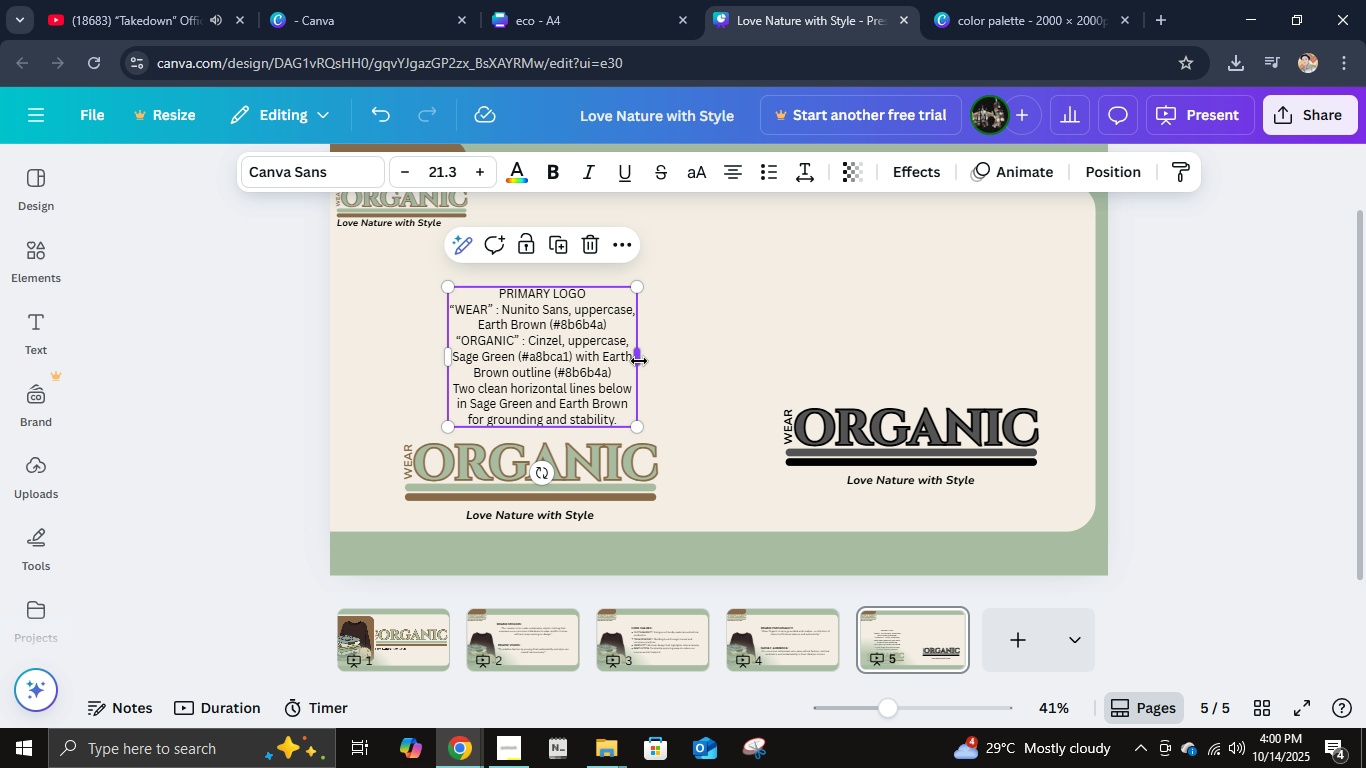 
left_click_drag(start_coordinate=[639, 360], to_coordinate=[661, 363])
 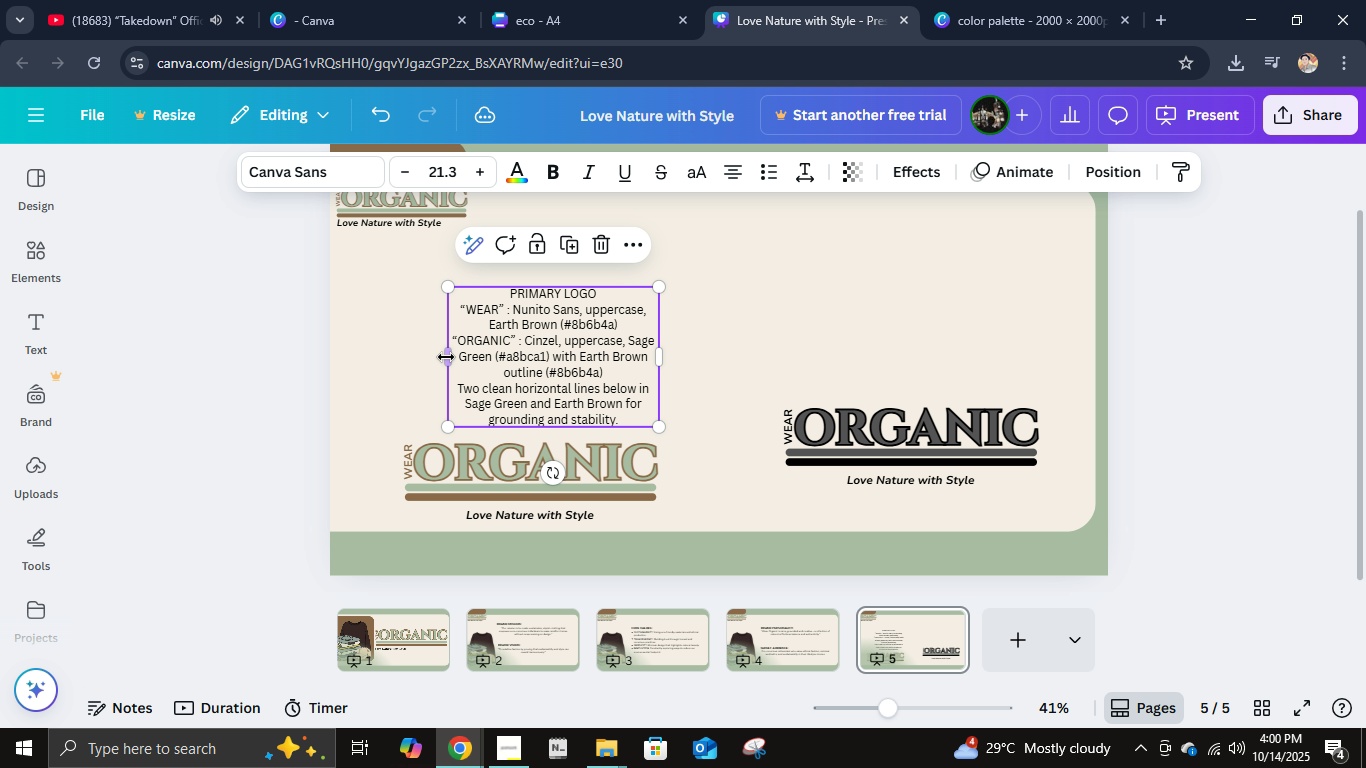 
left_click_drag(start_coordinate=[446, 357], to_coordinate=[399, 361])
 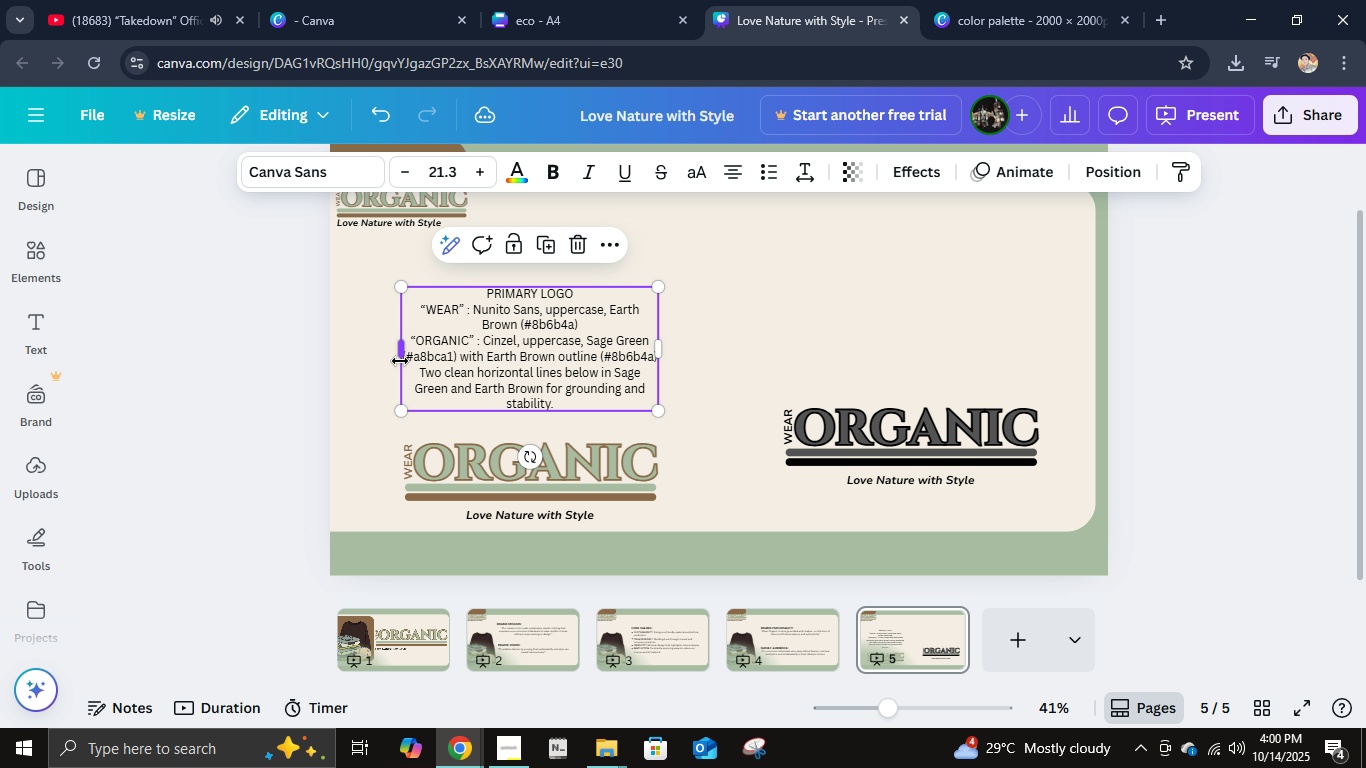 
left_click([399, 361])
 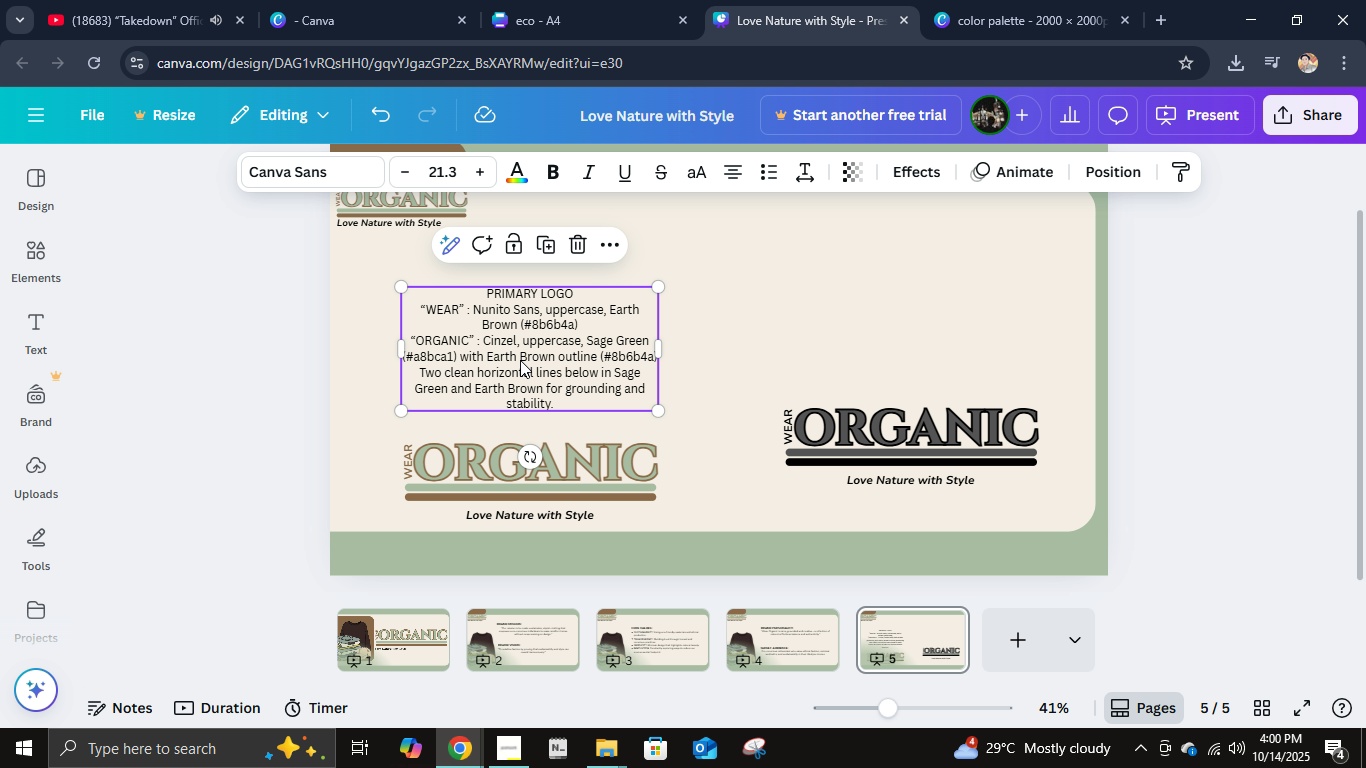 
left_click_drag(start_coordinate=[520, 360], to_coordinate=[523, 368])
 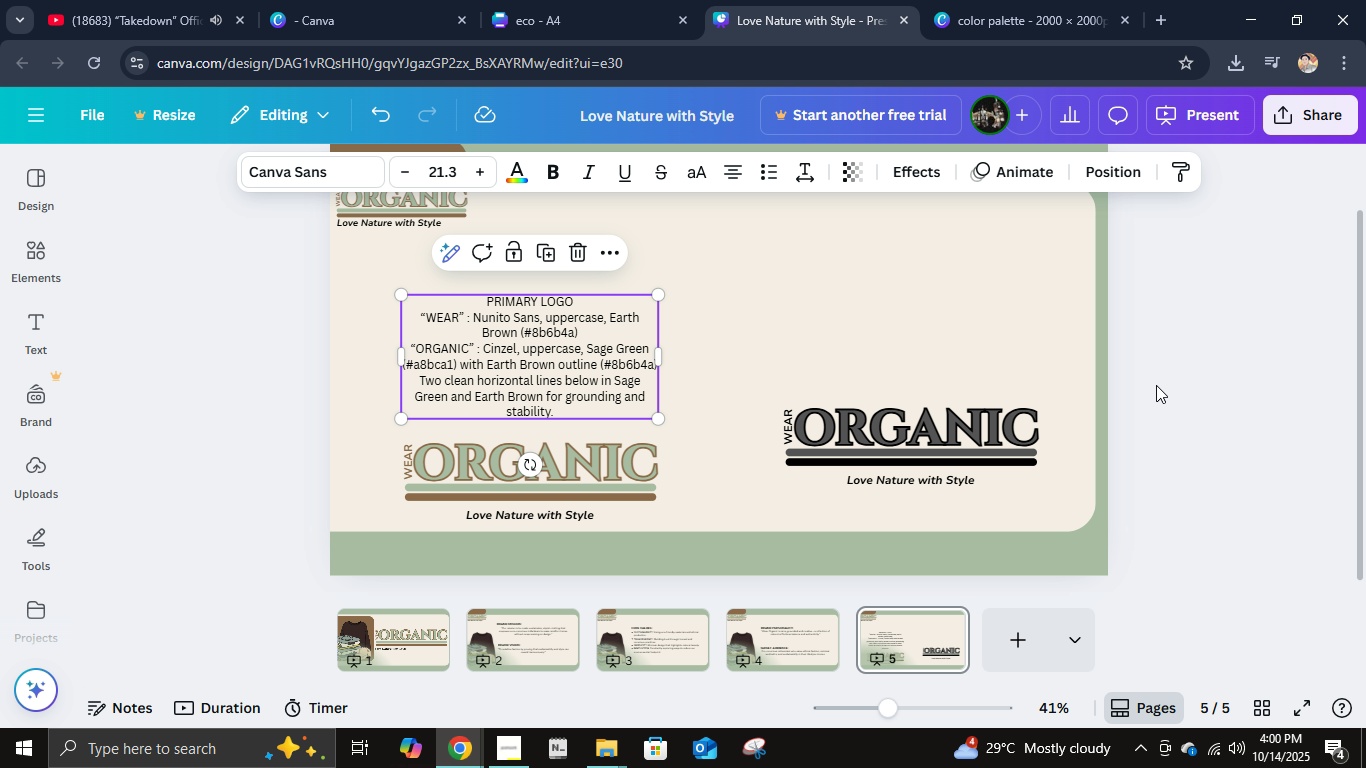 
left_click([1156, 381])
 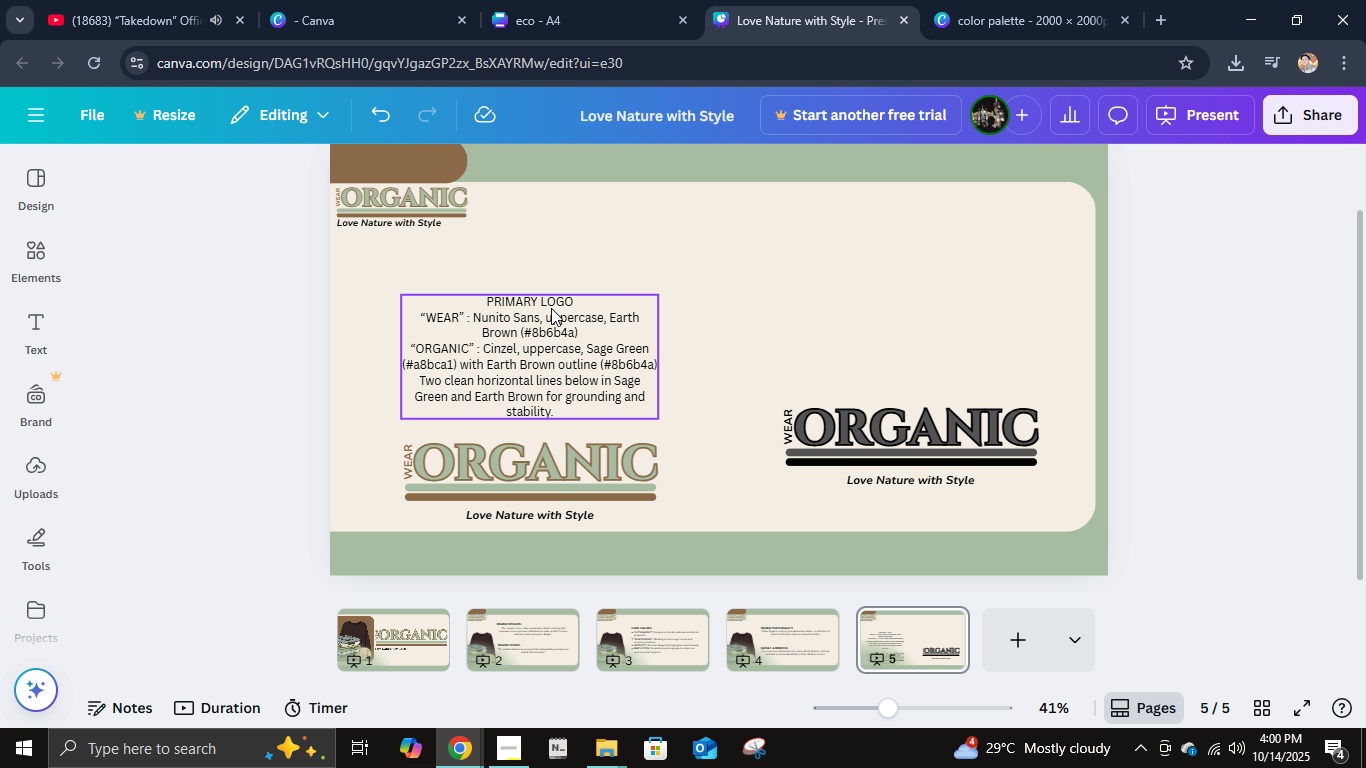 
double_click([551, 308])
 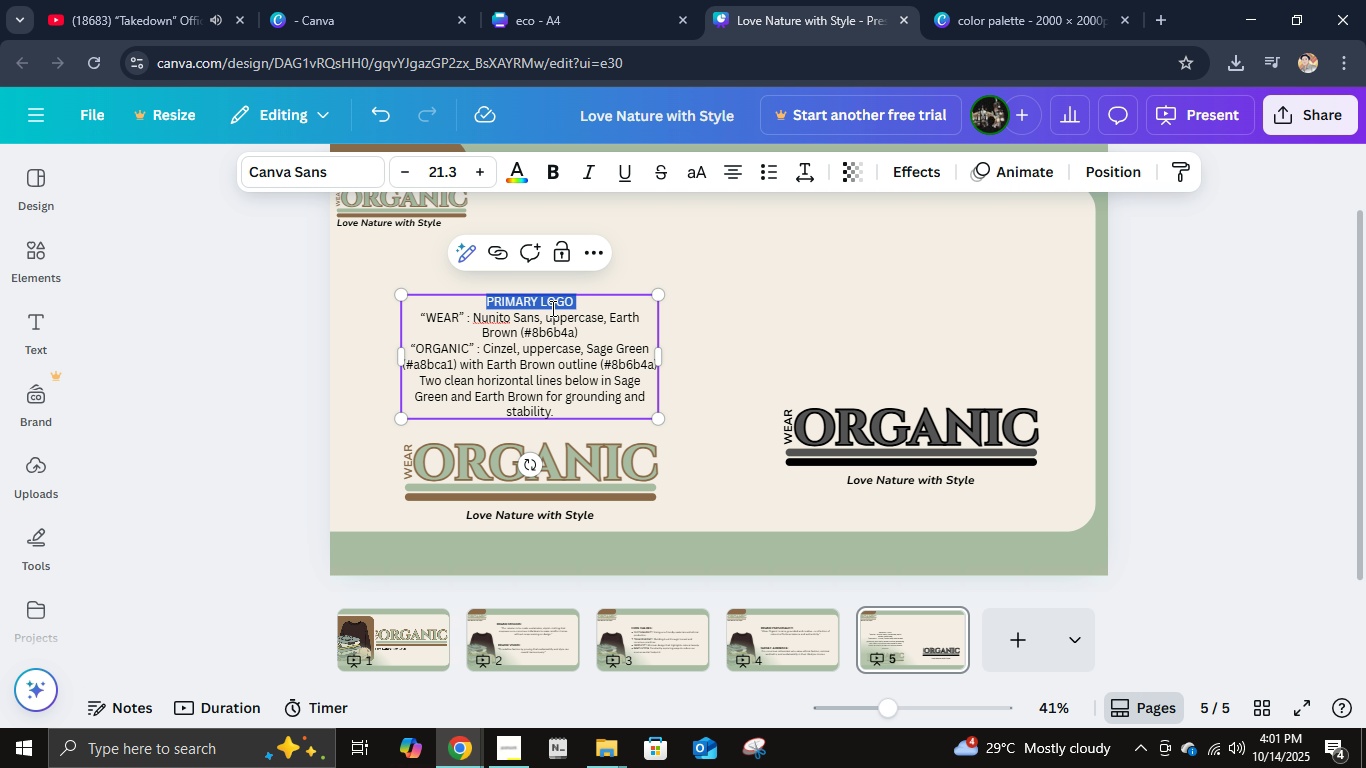 
triple_click([551, 308])
 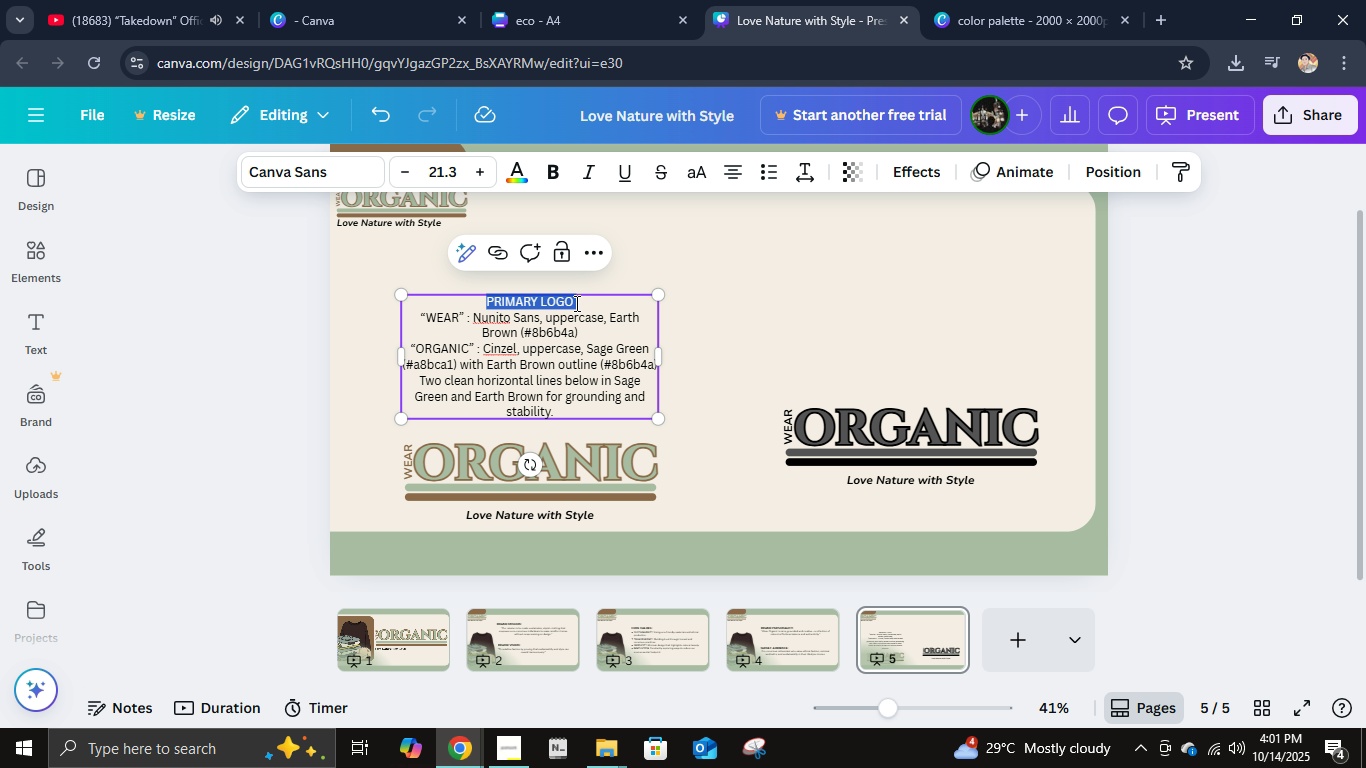 
key(Control+ControlLeft)
 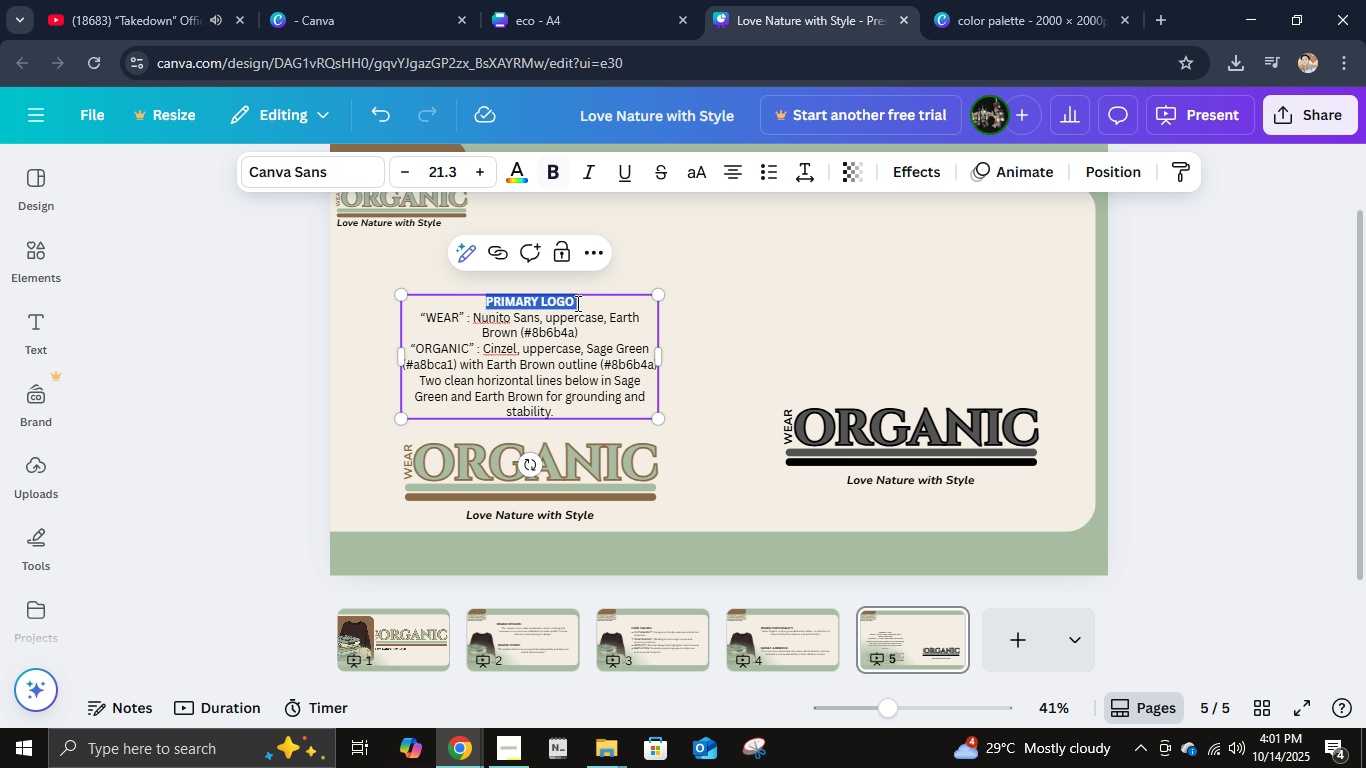 
key(Control+B)
 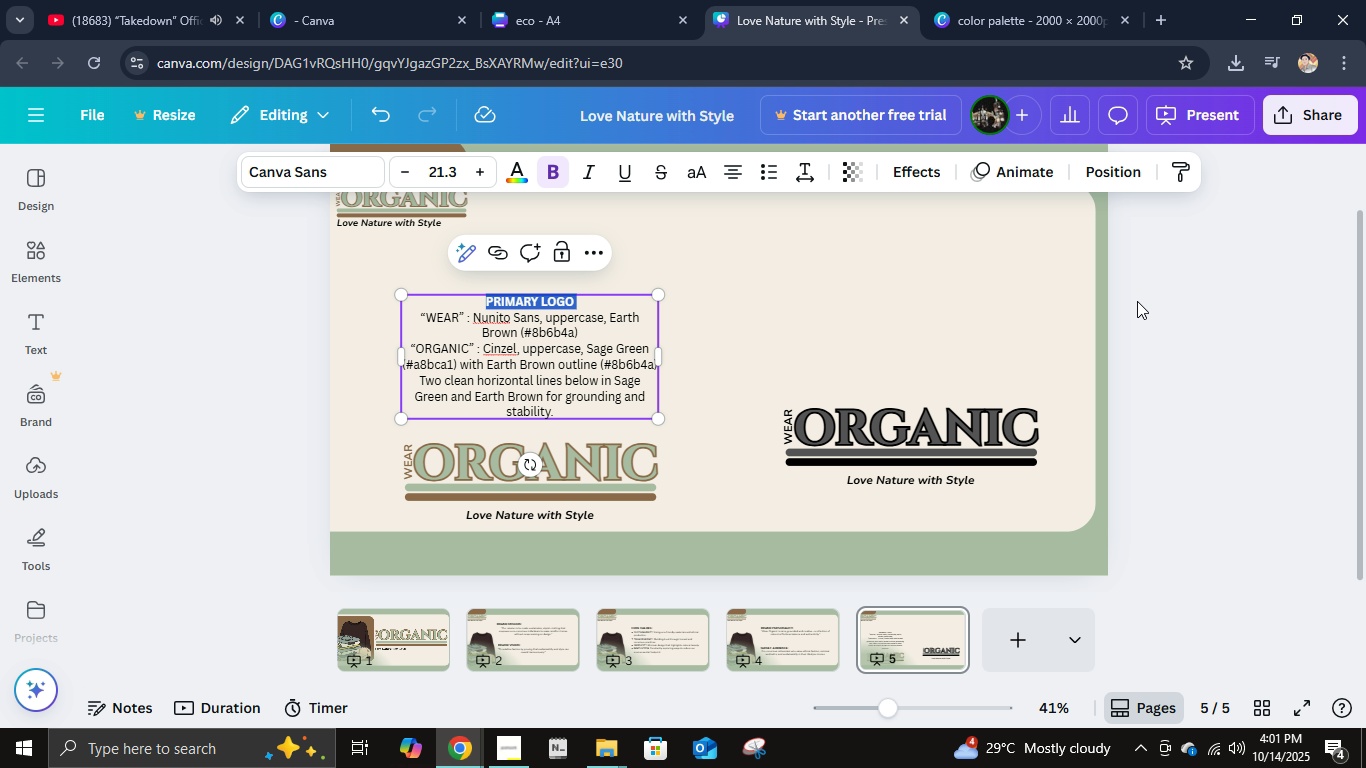 
left_click([1137, 301])
 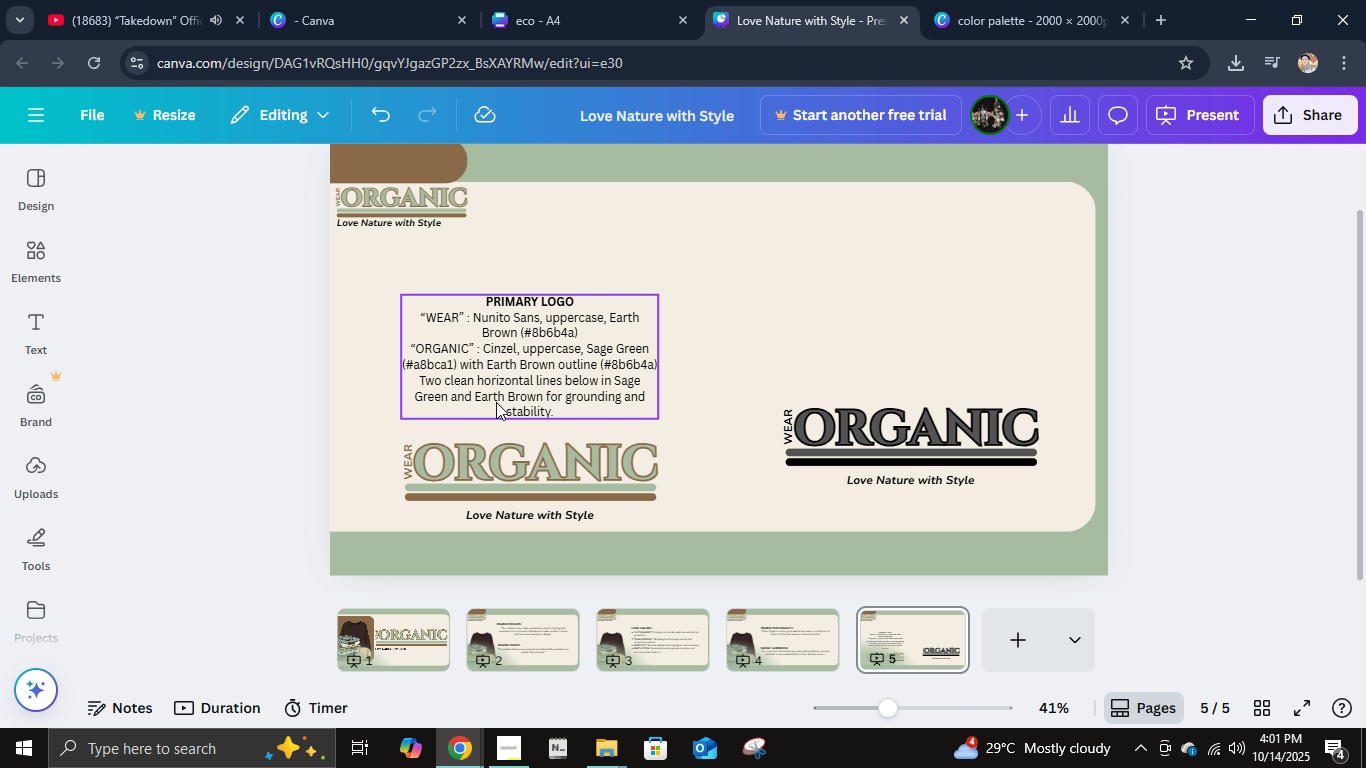 
left_click([496, 402])
 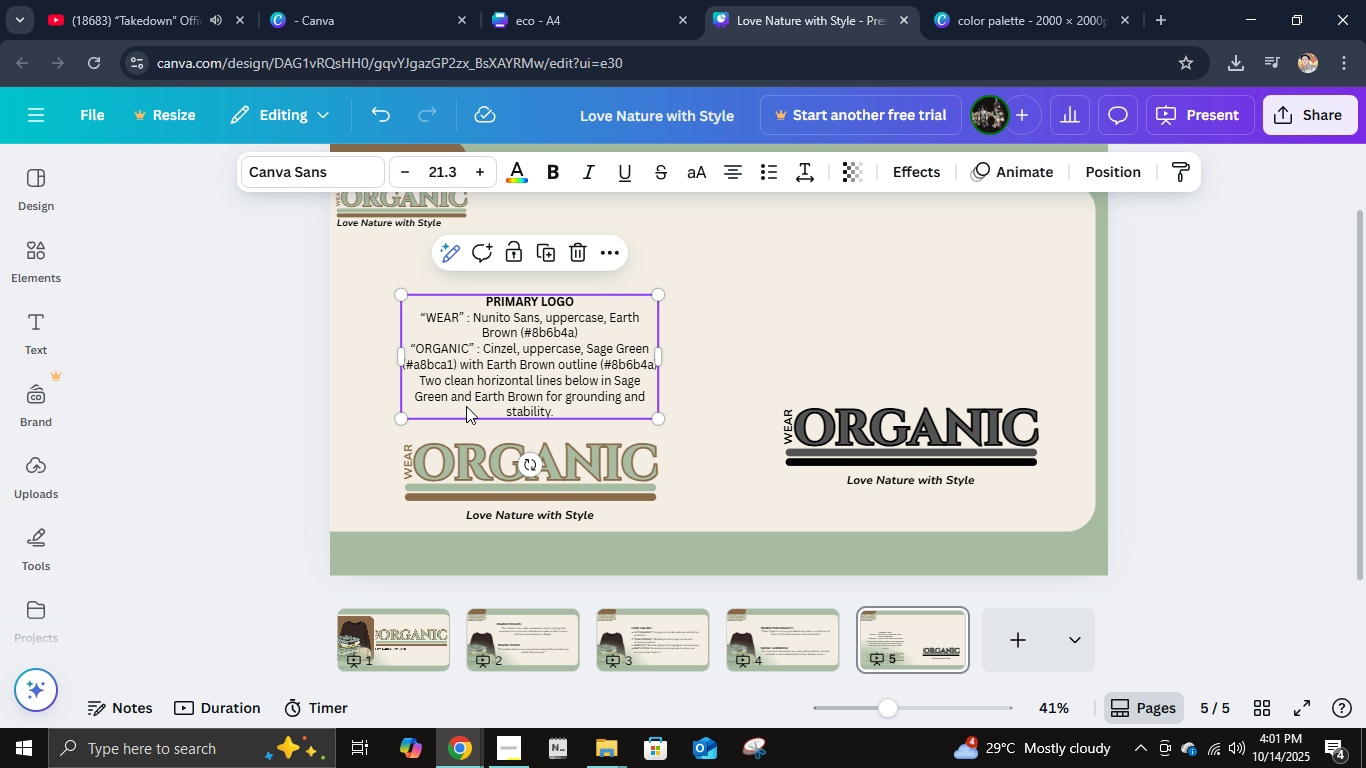 
left_click([430, 383])
 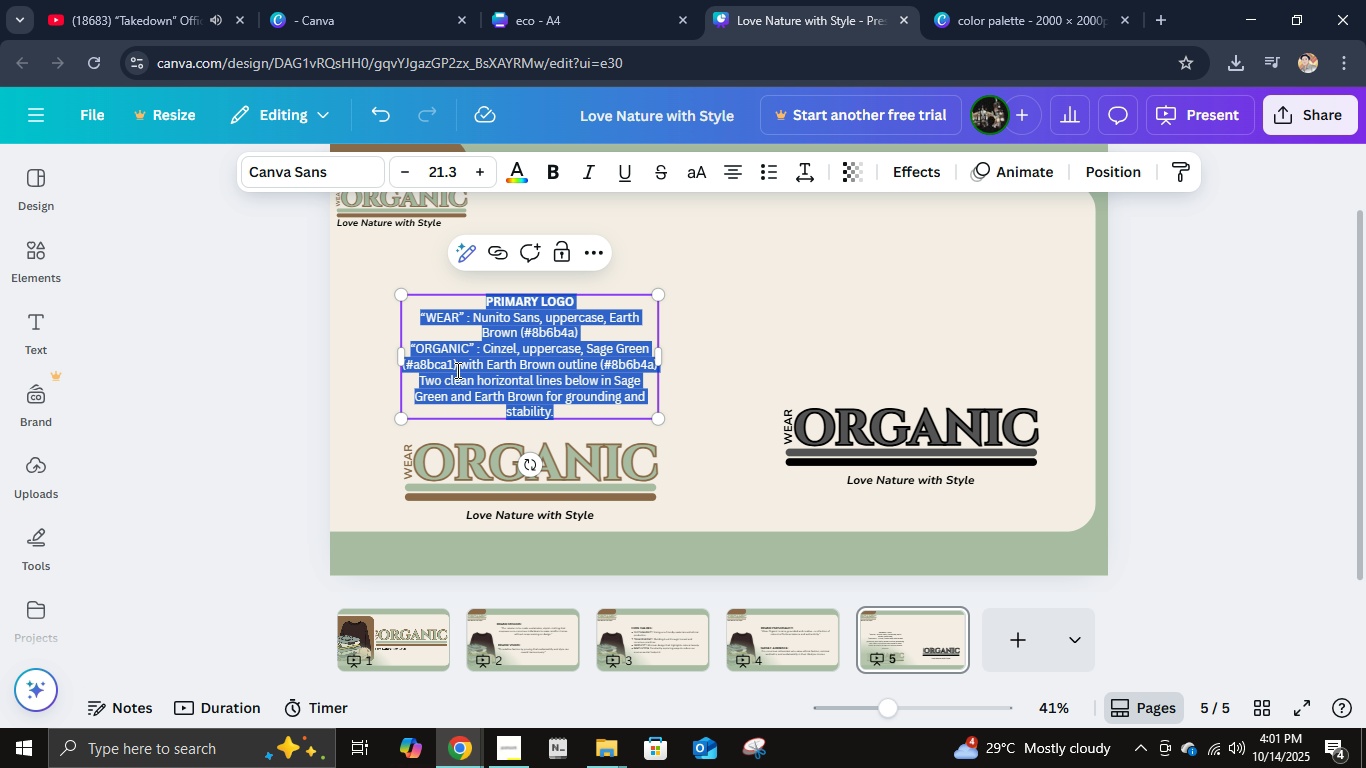 
left_click([480, 362])
 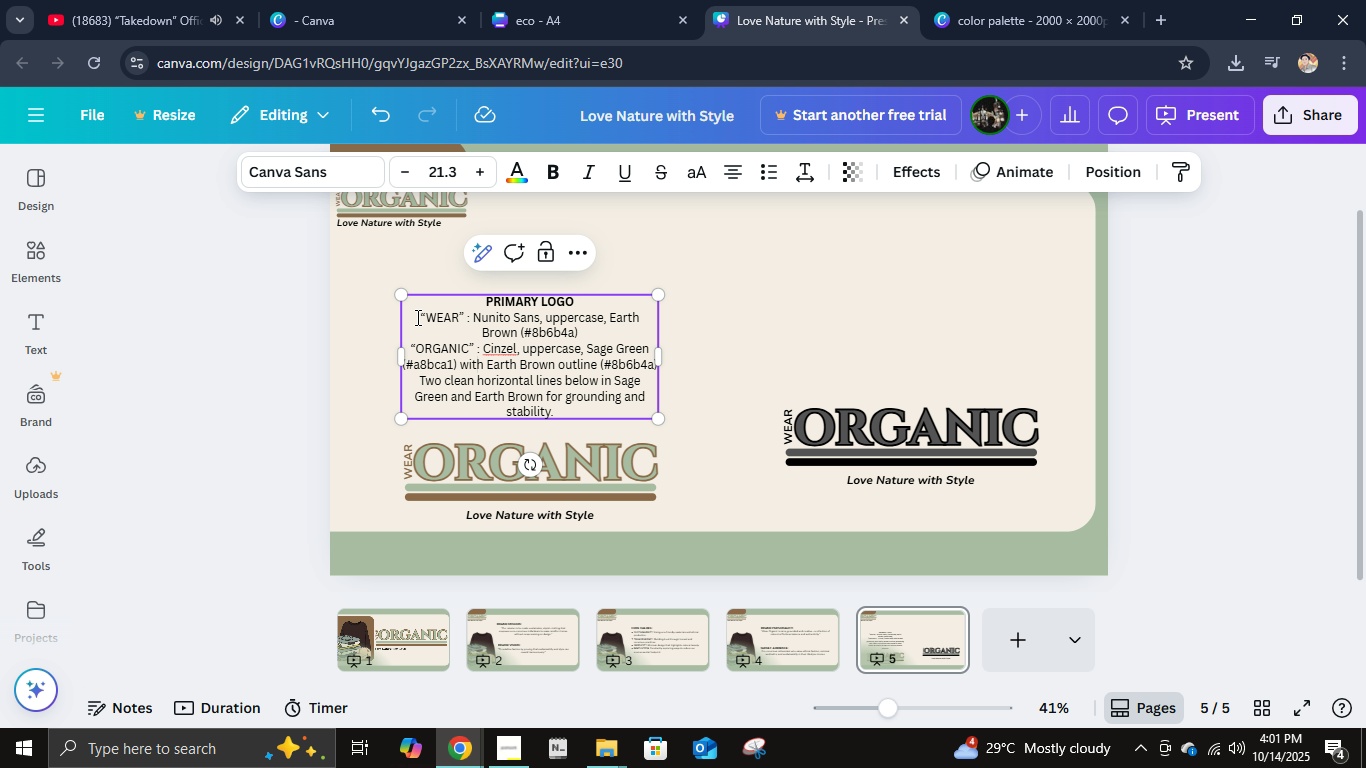 
left_click_drag(start_coordinate=[416, 317], to_coordinate=[573, 409])
 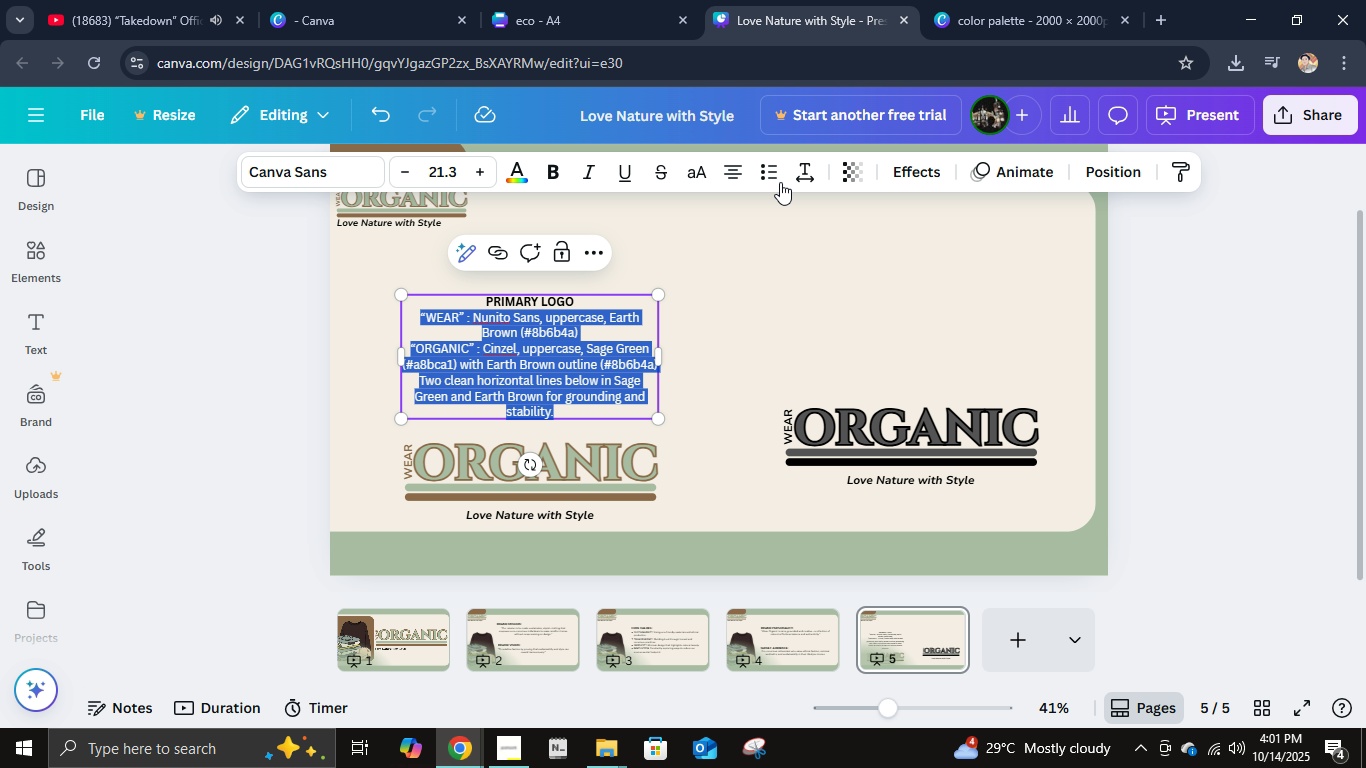 
left_click([775, 178])
 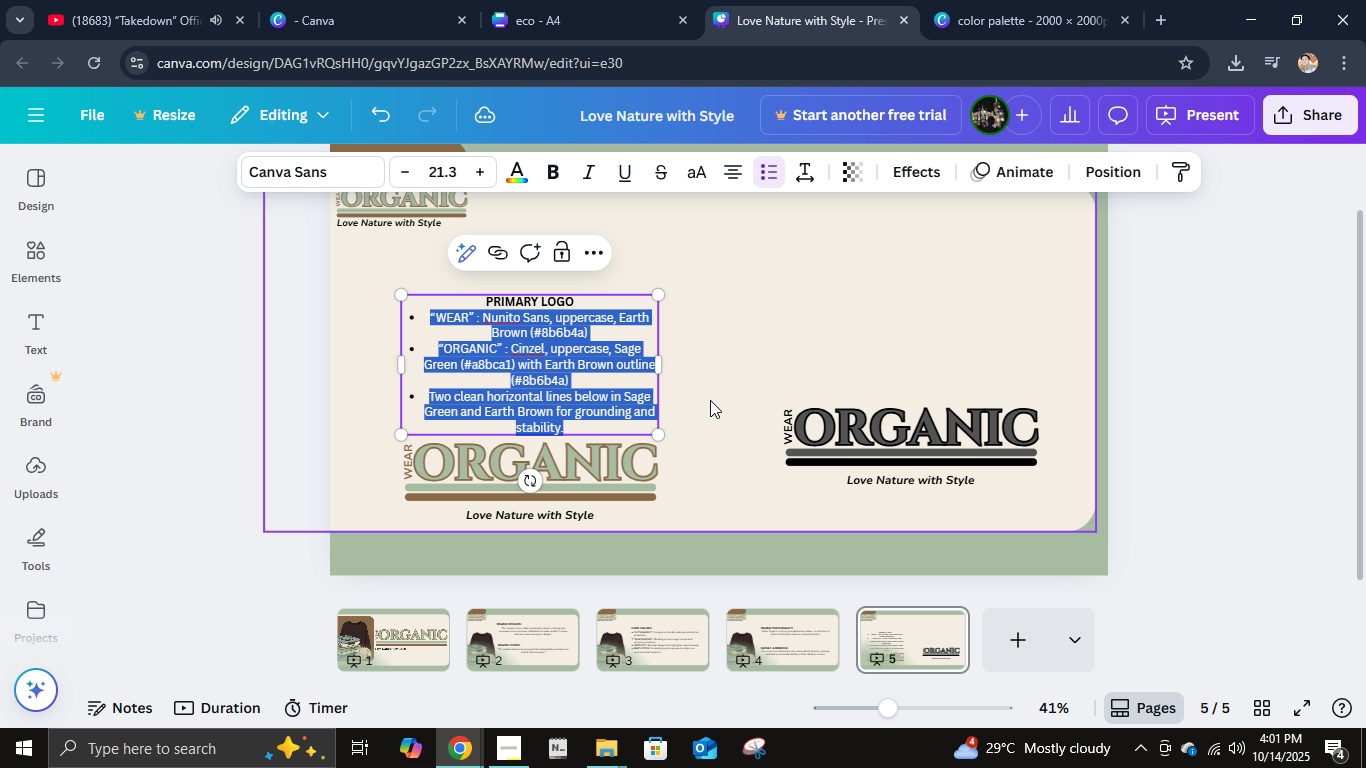 
key(Control+Z)
 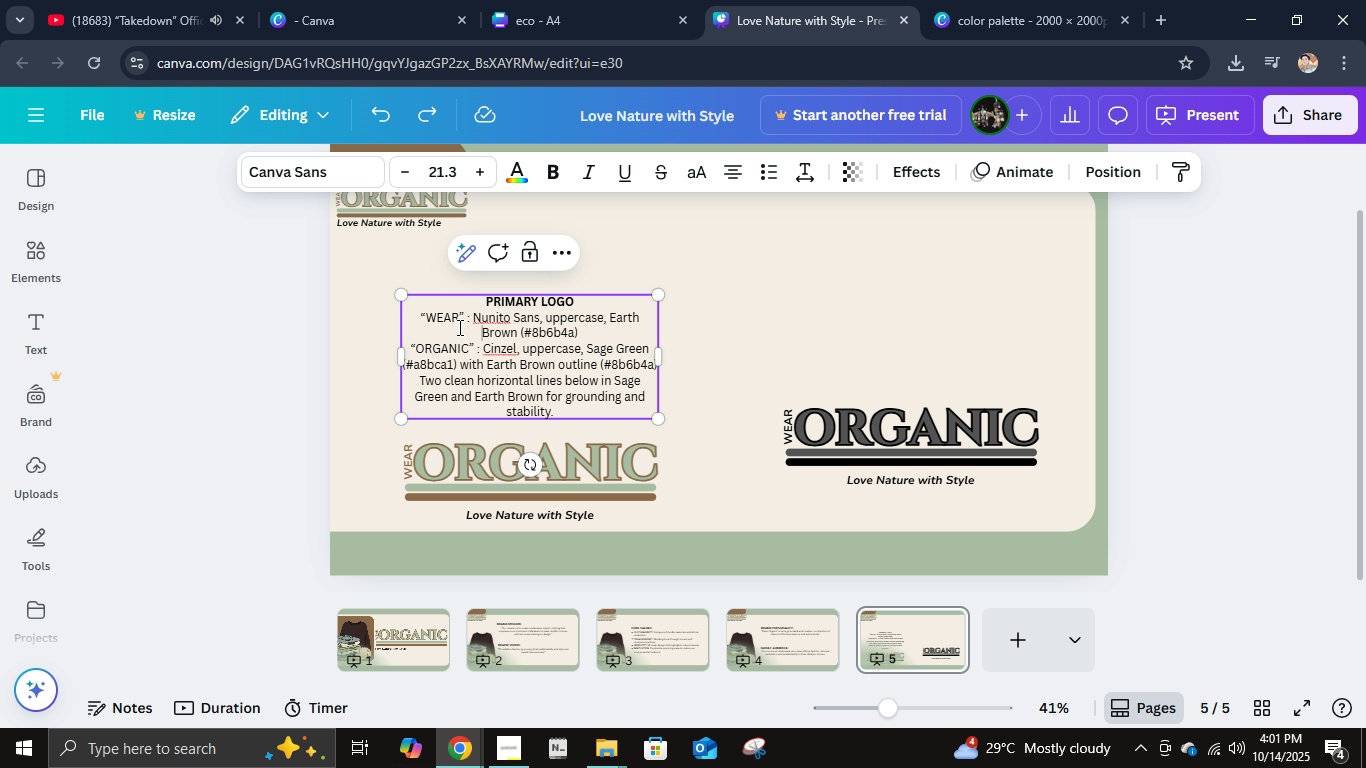 
left_click([458, 327])
 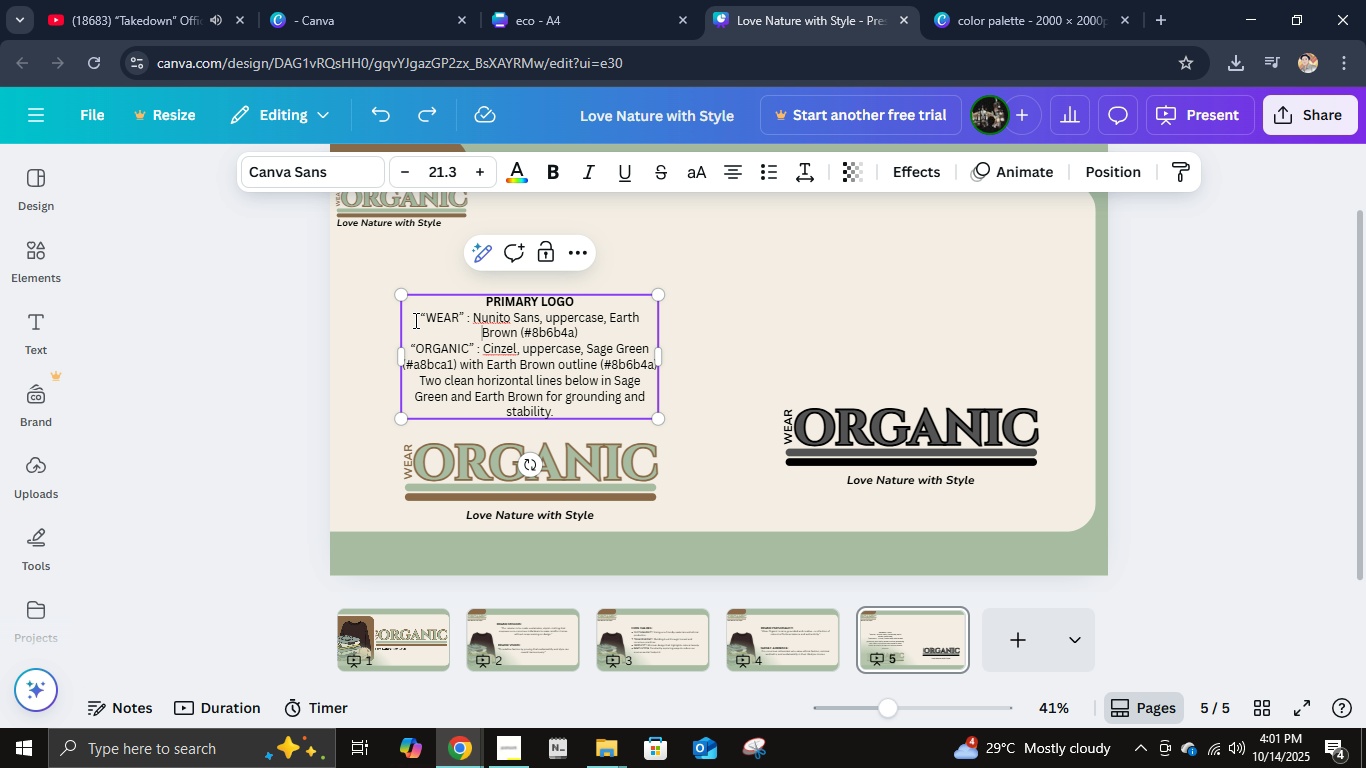 
left_click([421, 320])
 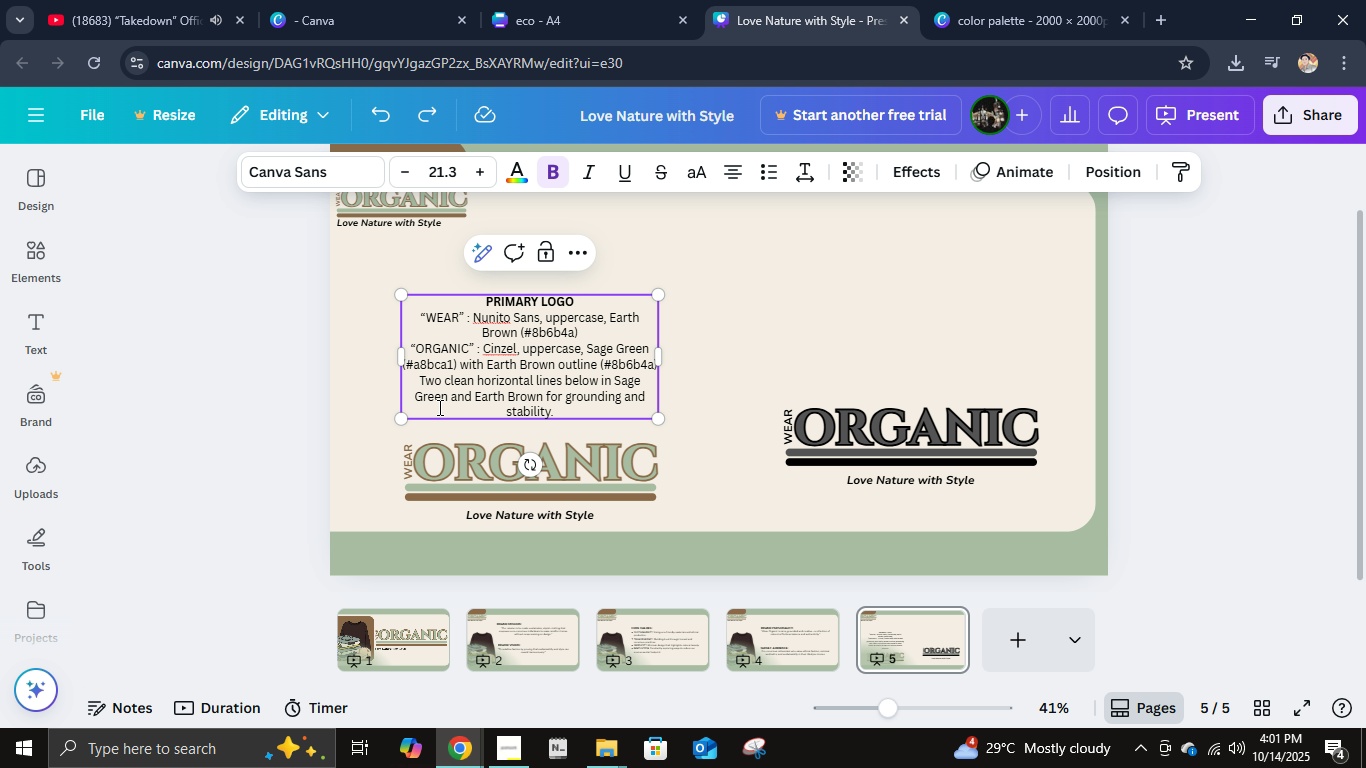 
key(Backspace)
 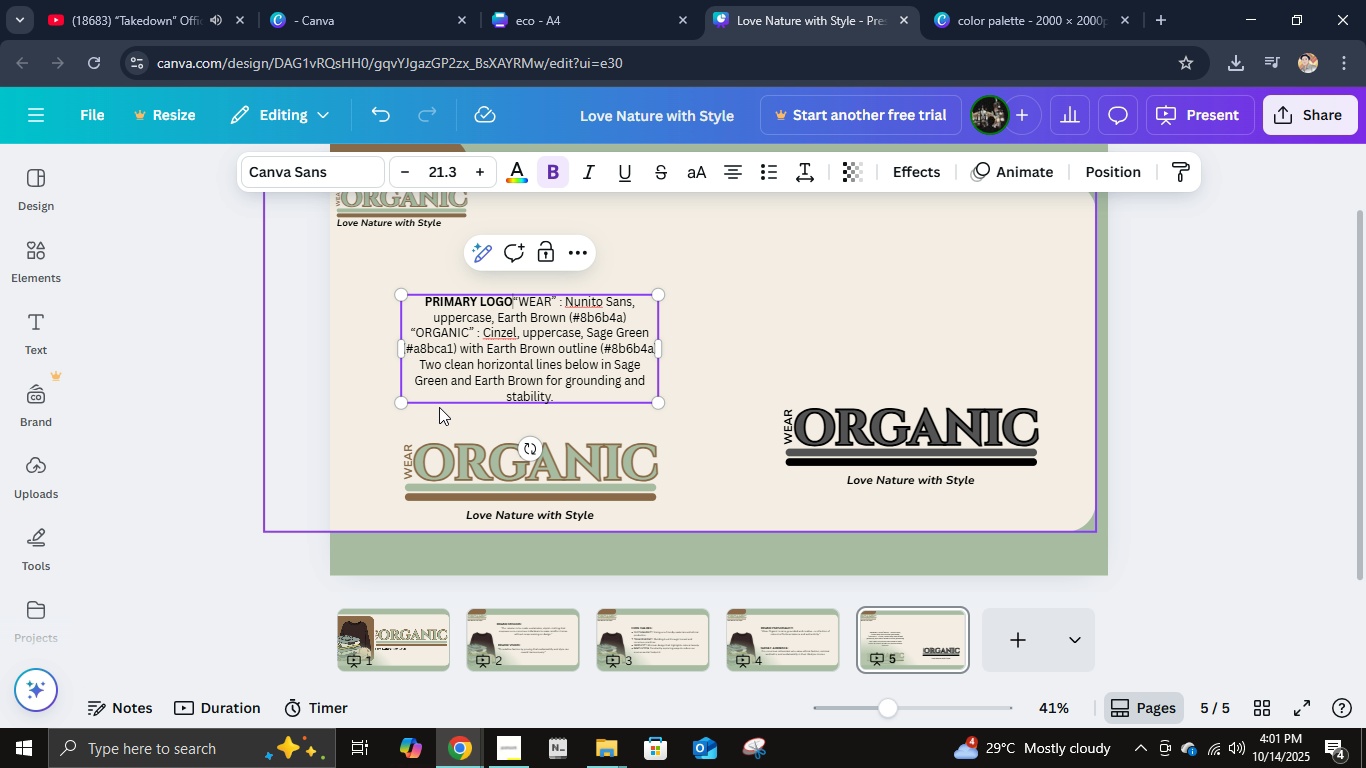 
key(Enter)
 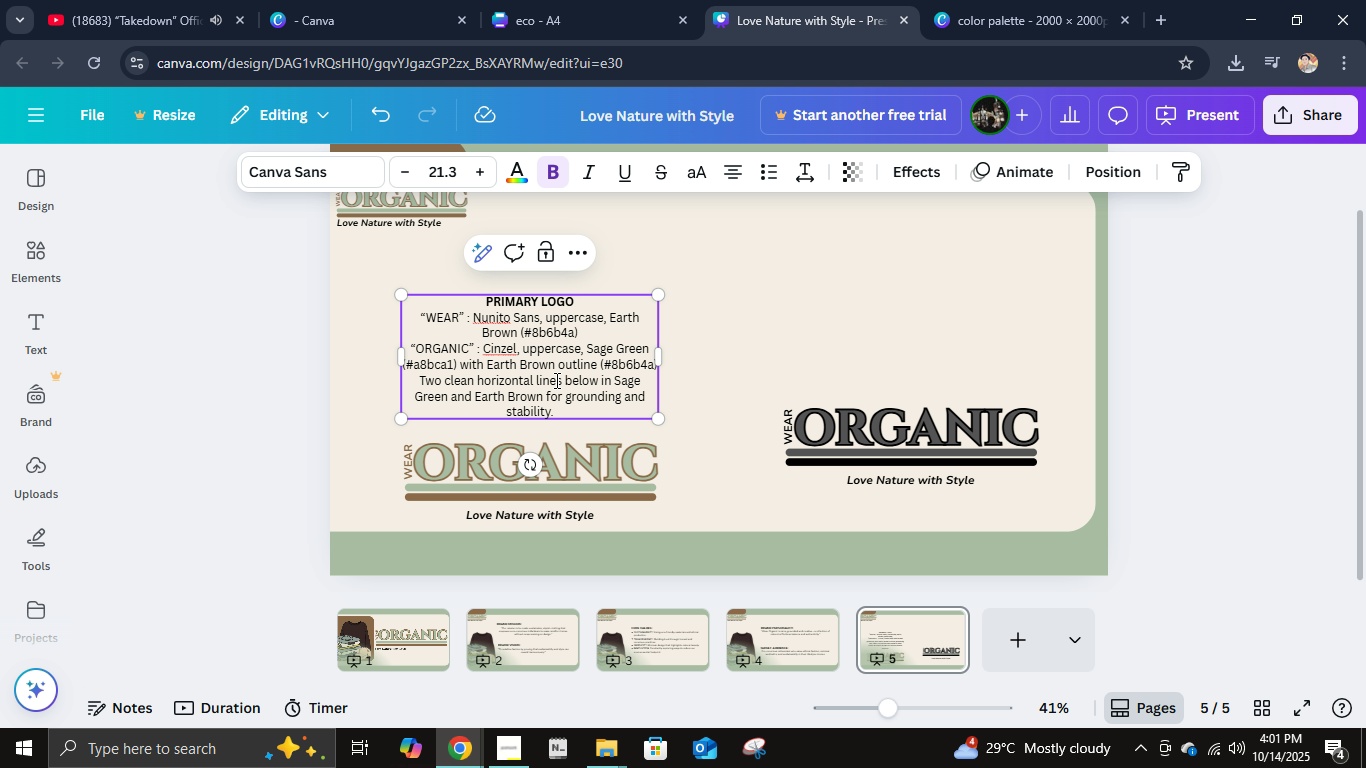 
wait(6.25)
 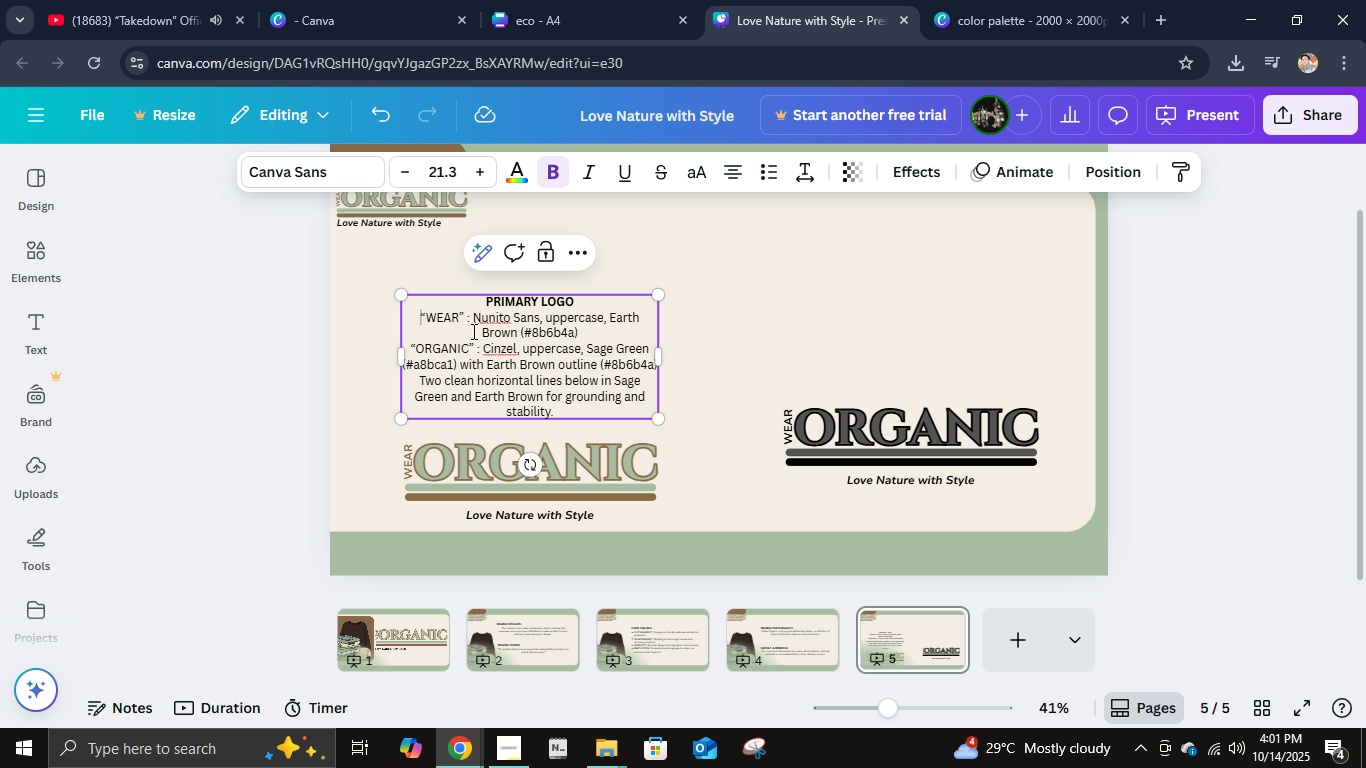 
left_click([417, 381])
 